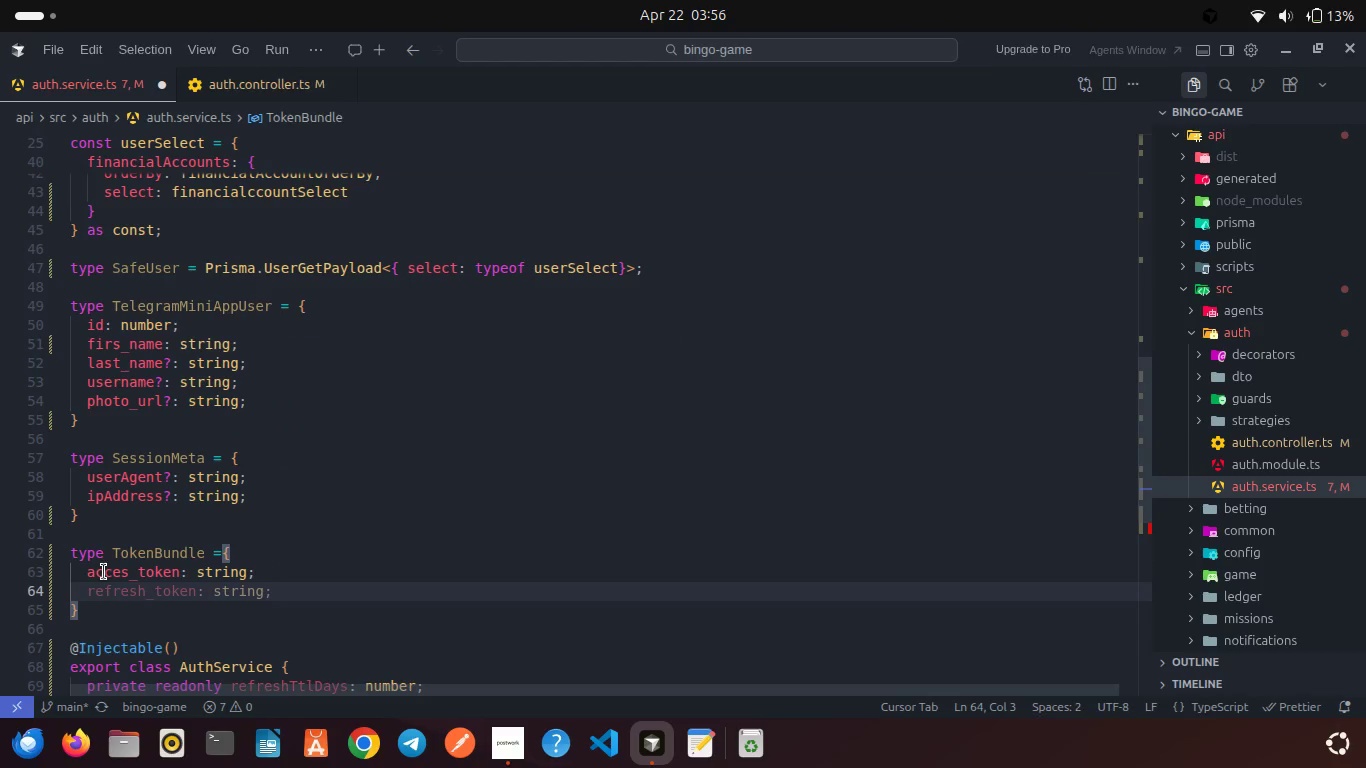 
type(refresh_token: string;)
 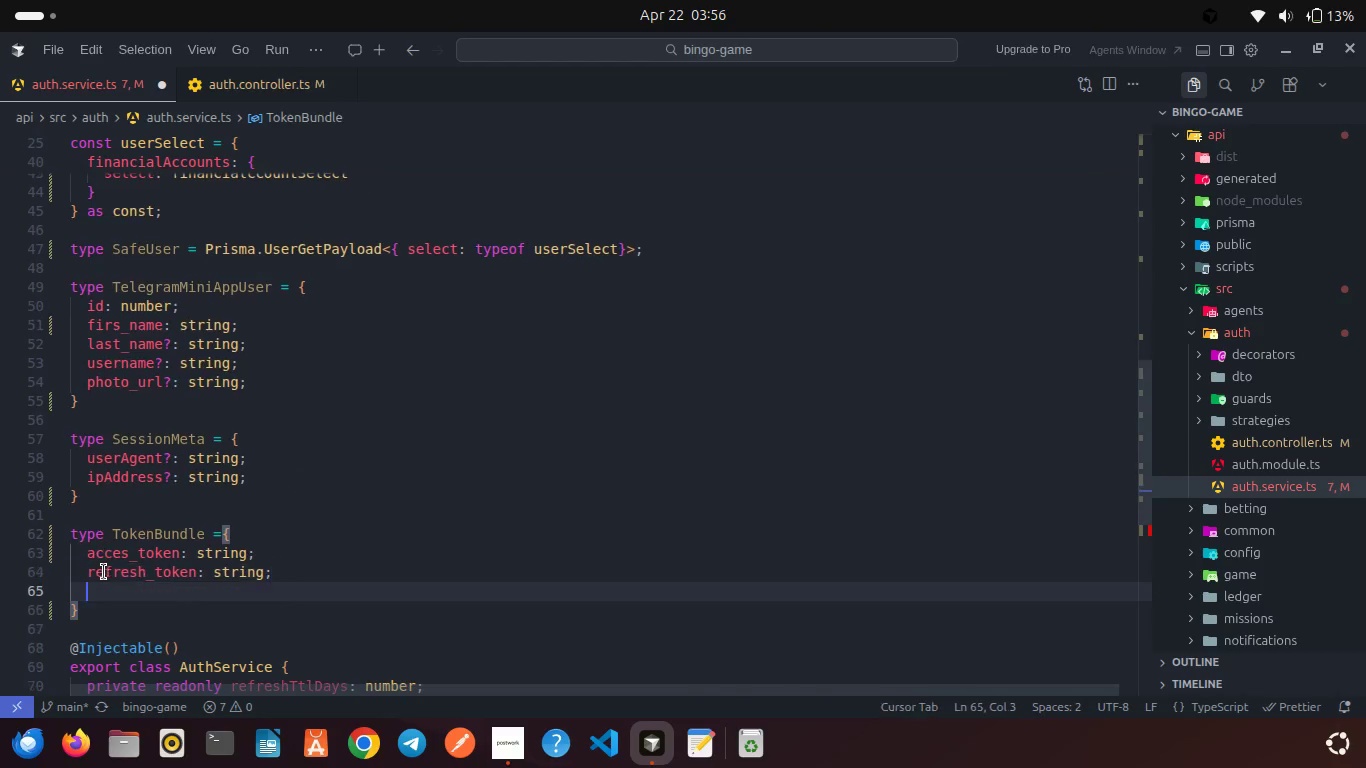 
 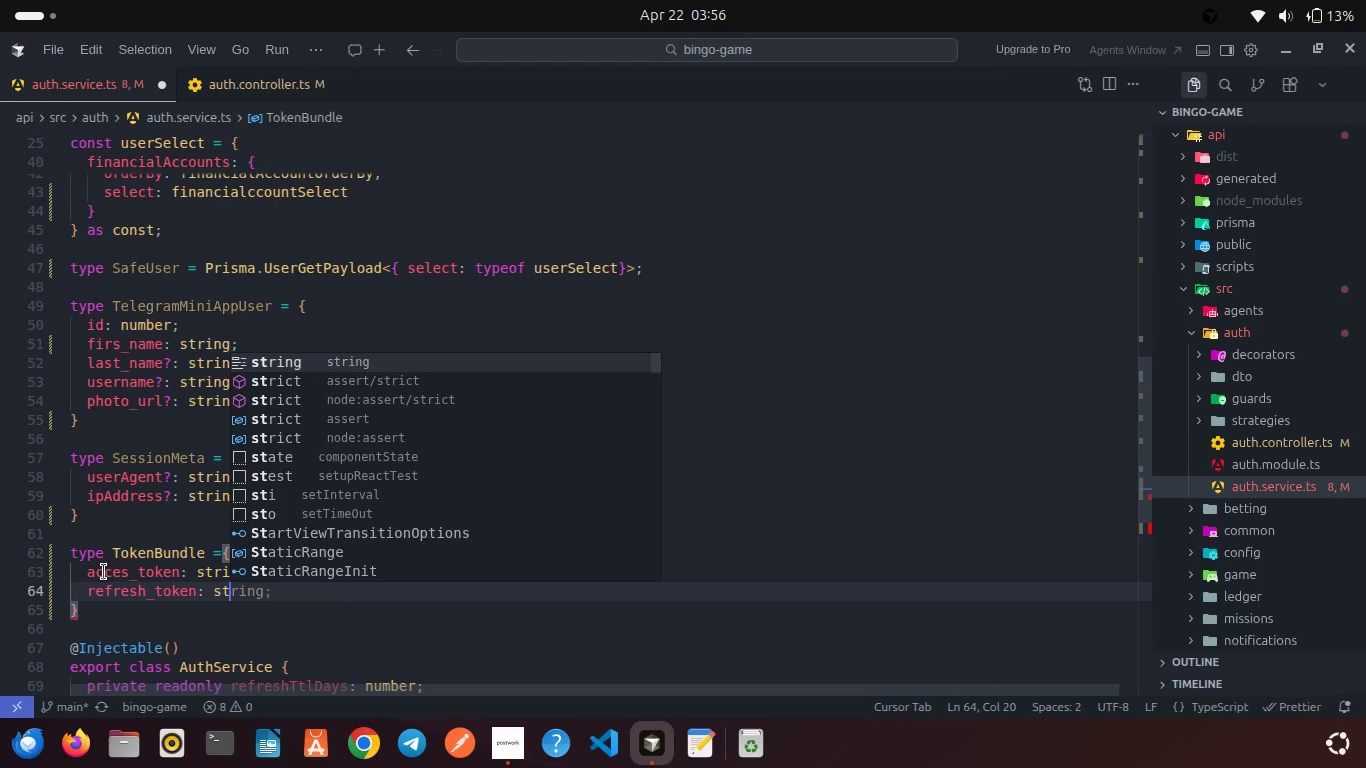 
key(Enter)
 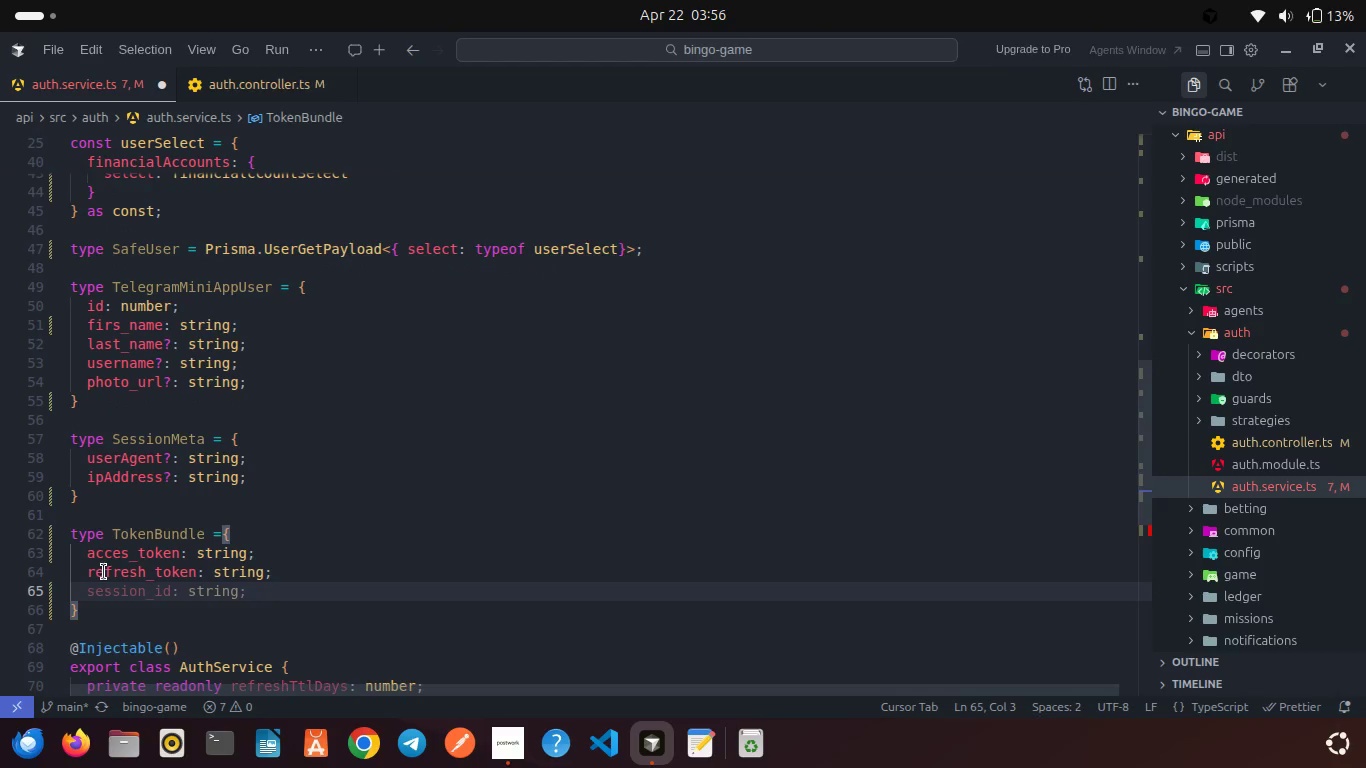 
type(session_id: string;)
 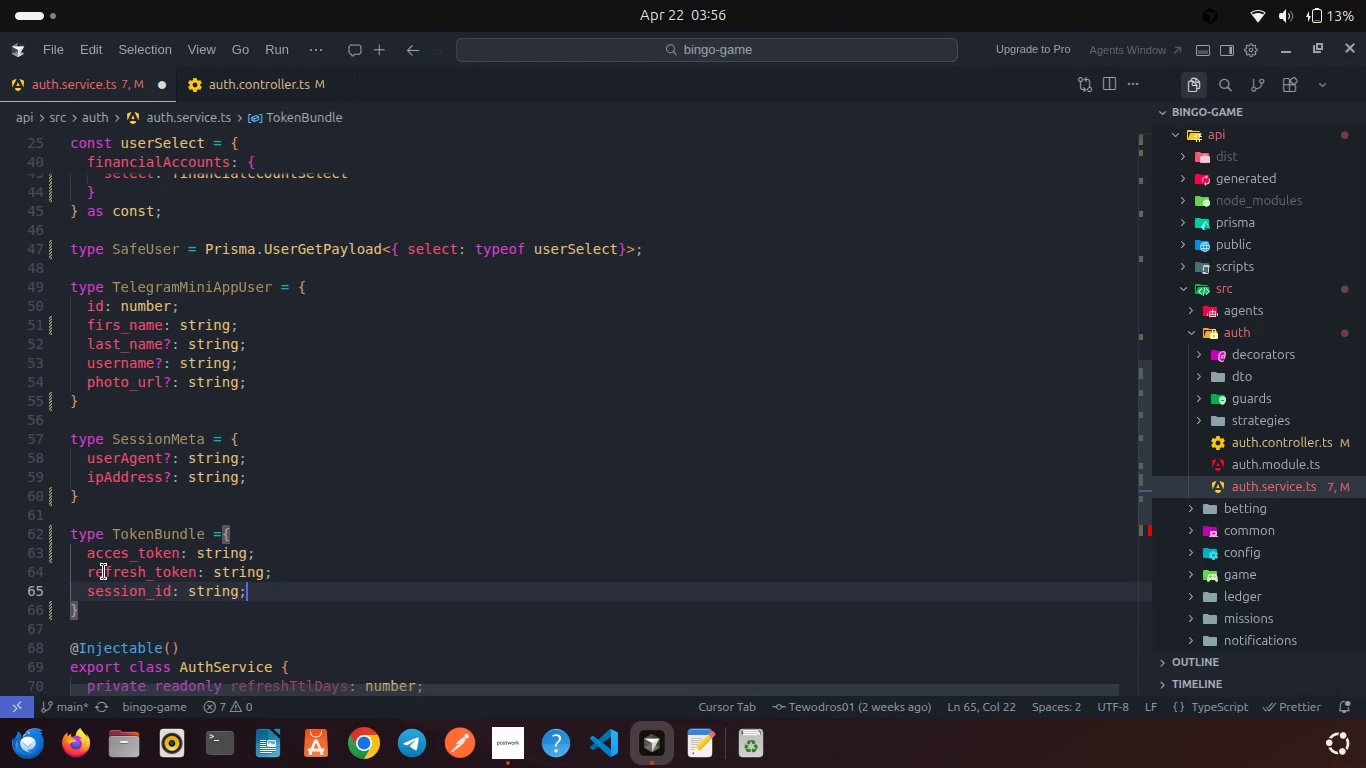 
scroll: coordinate [123, 587], scroll_direction: down, amount: 1.0
 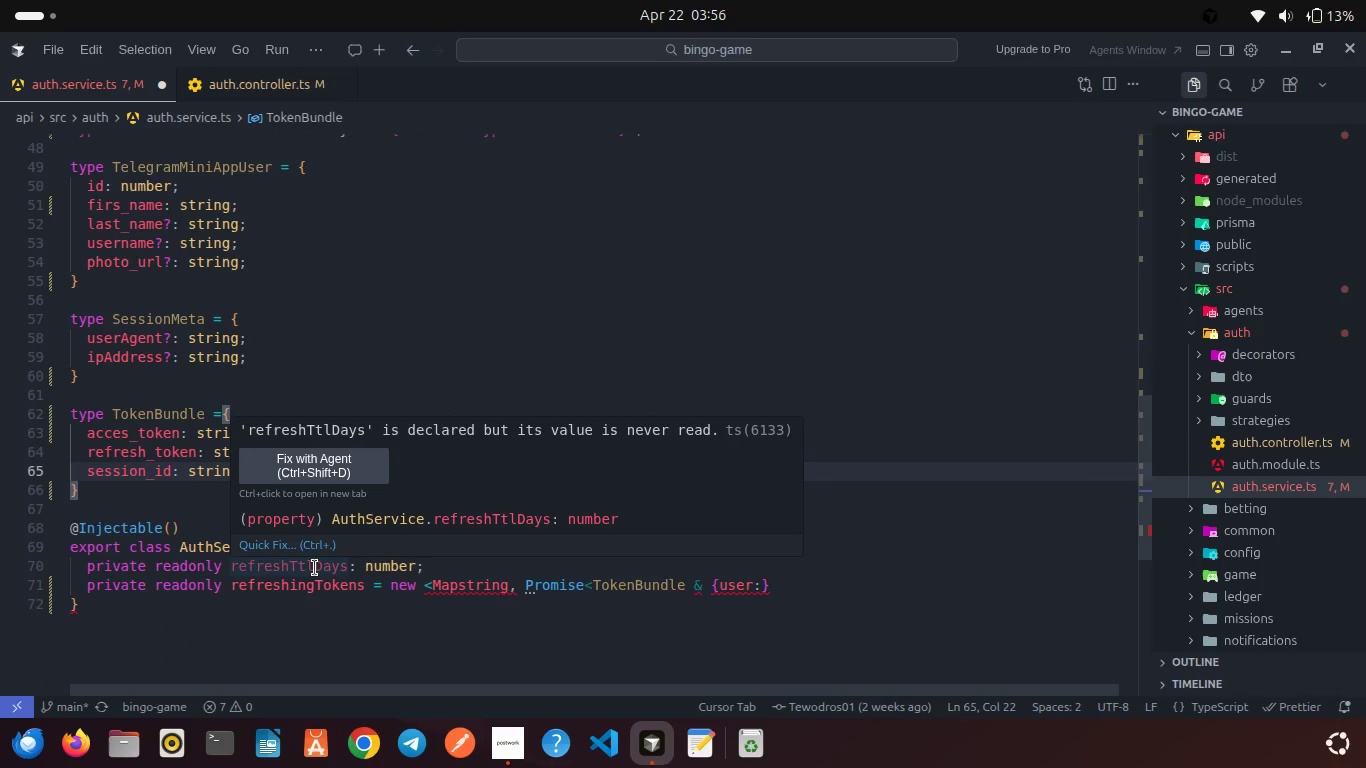 
wait(5.8)
 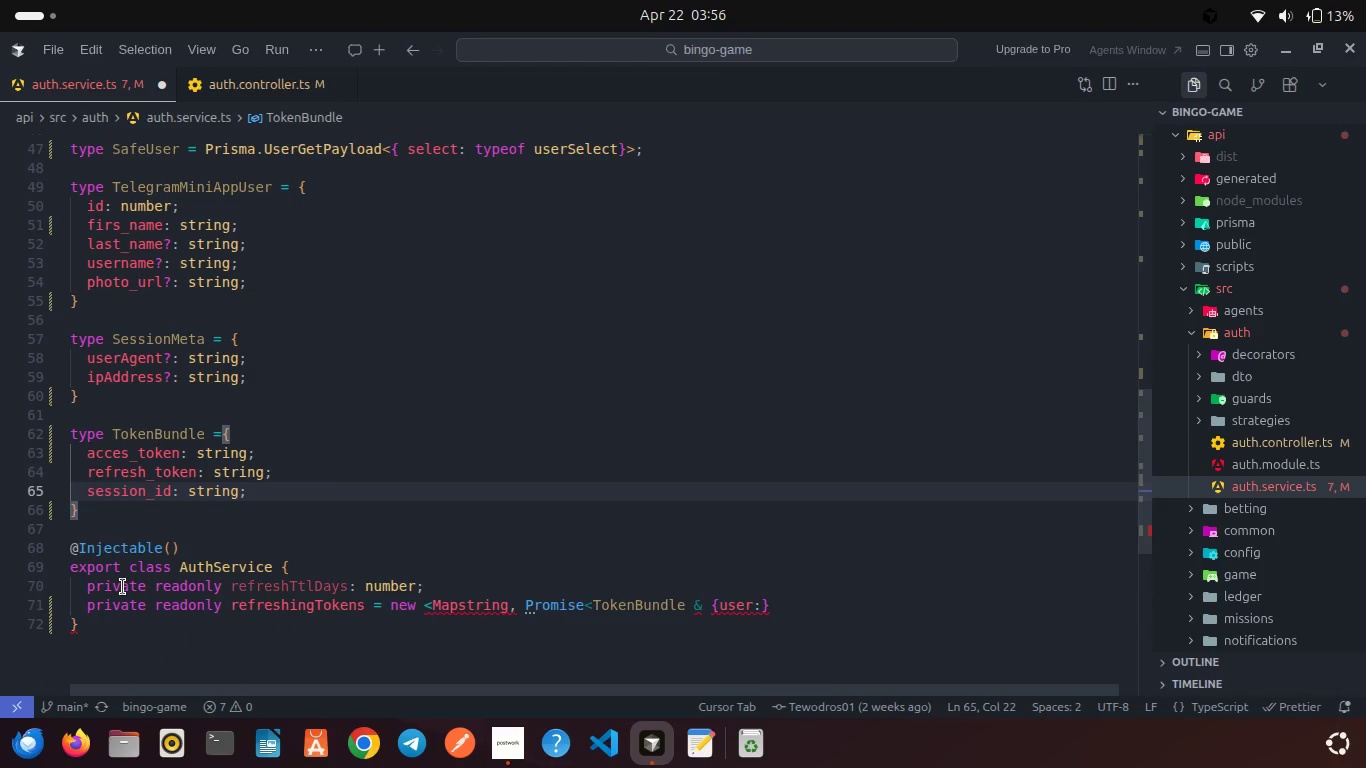 
left_click([761, 587])
 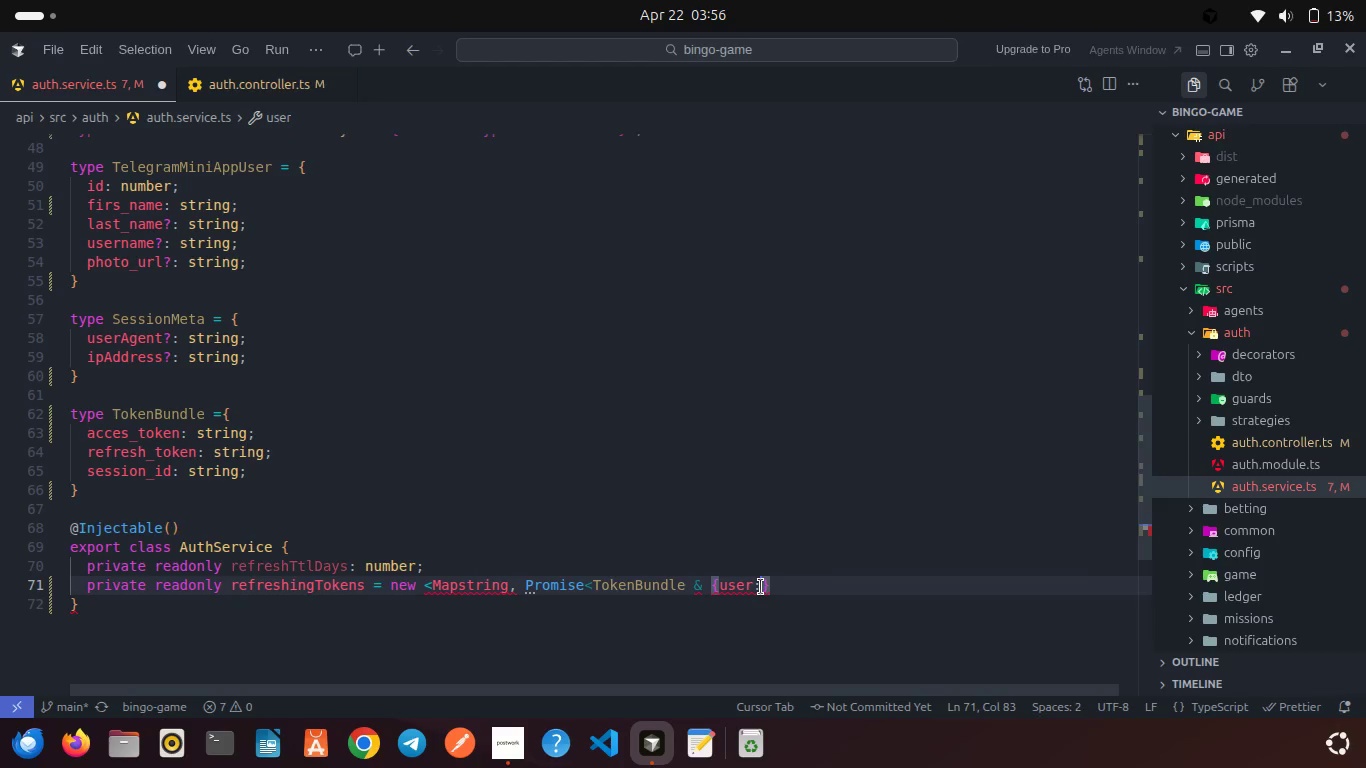 
type( Sa)
 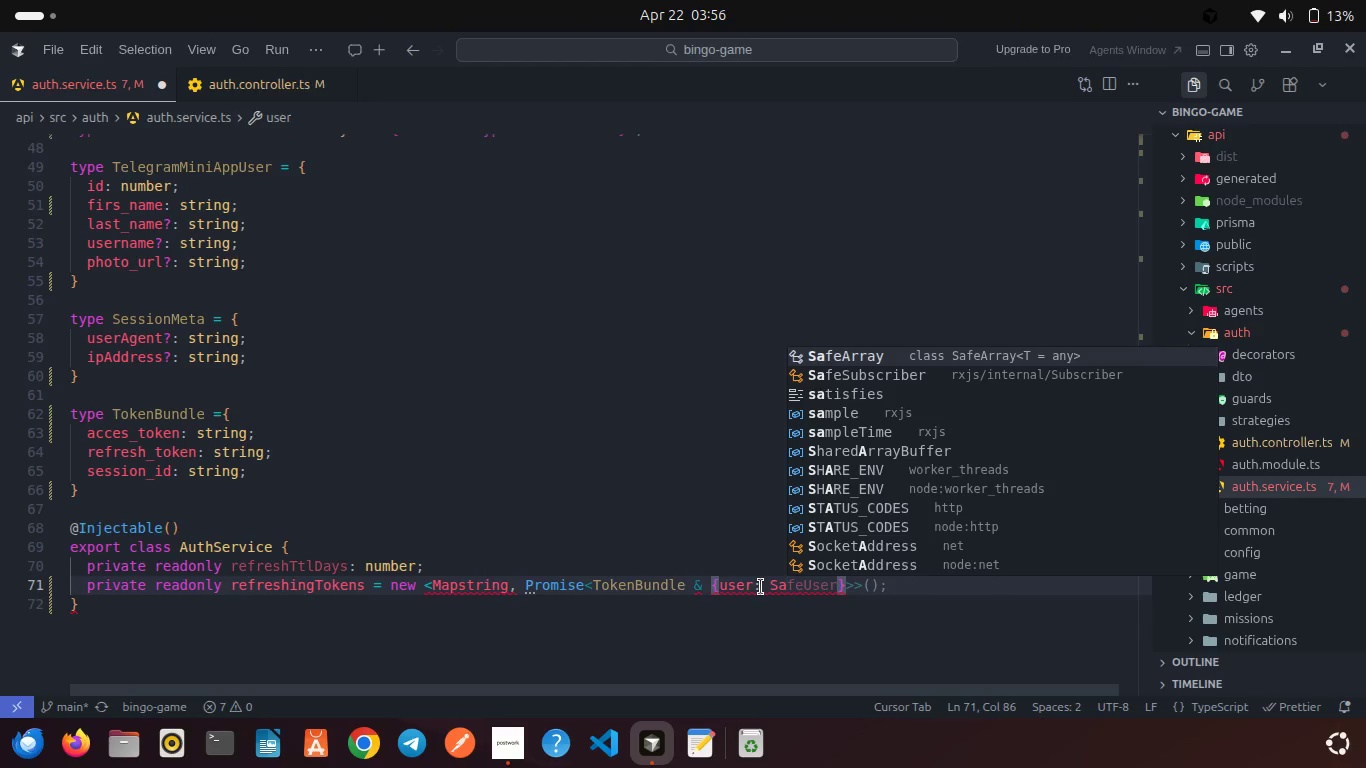 
key(Enter)
 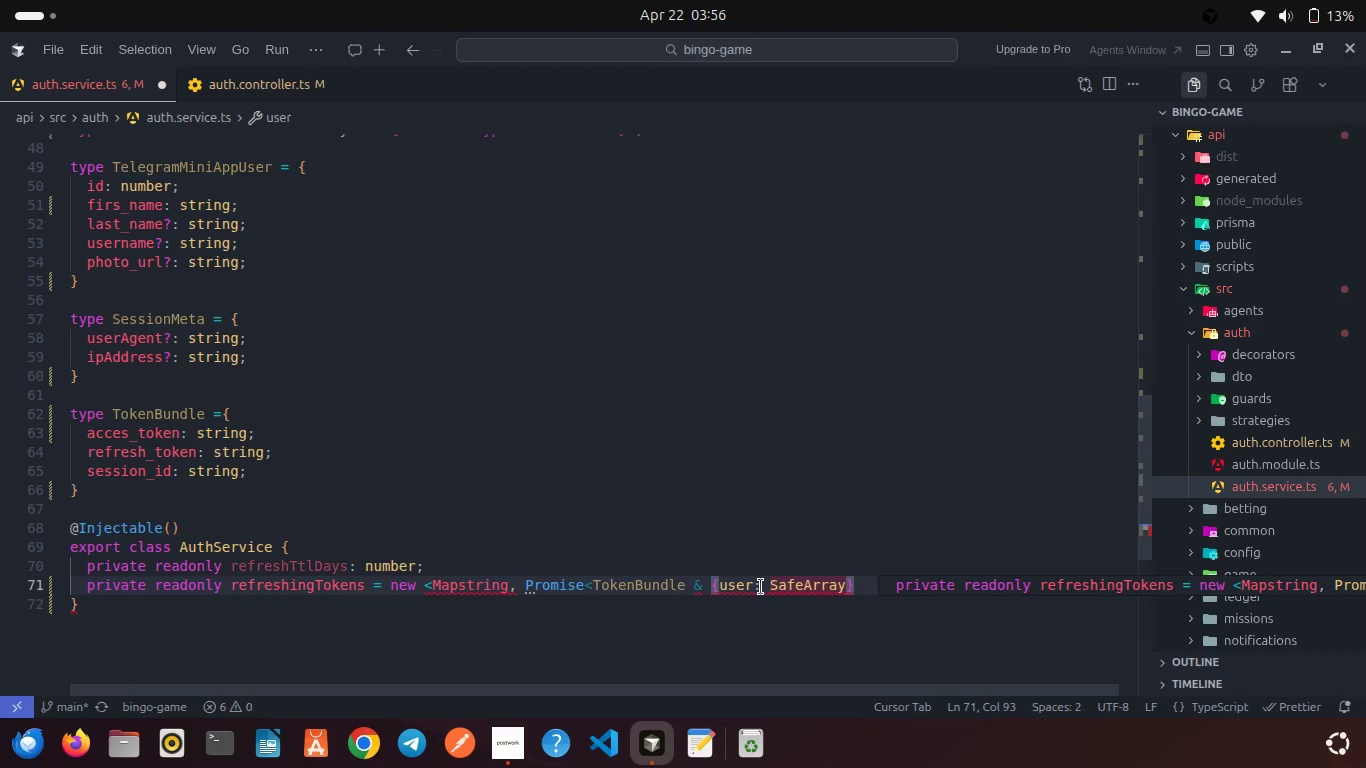 
key(Control+Z)
 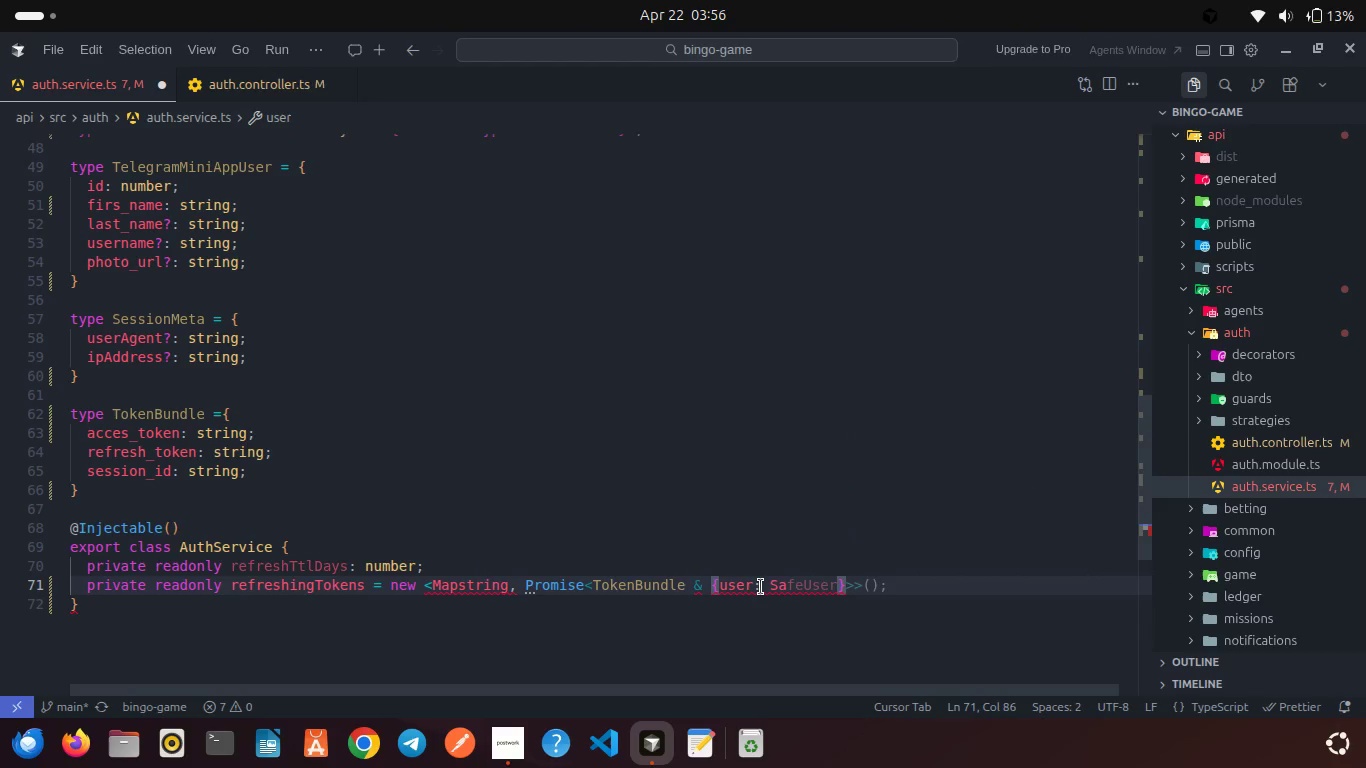 
type(feU)
key(Tab)
 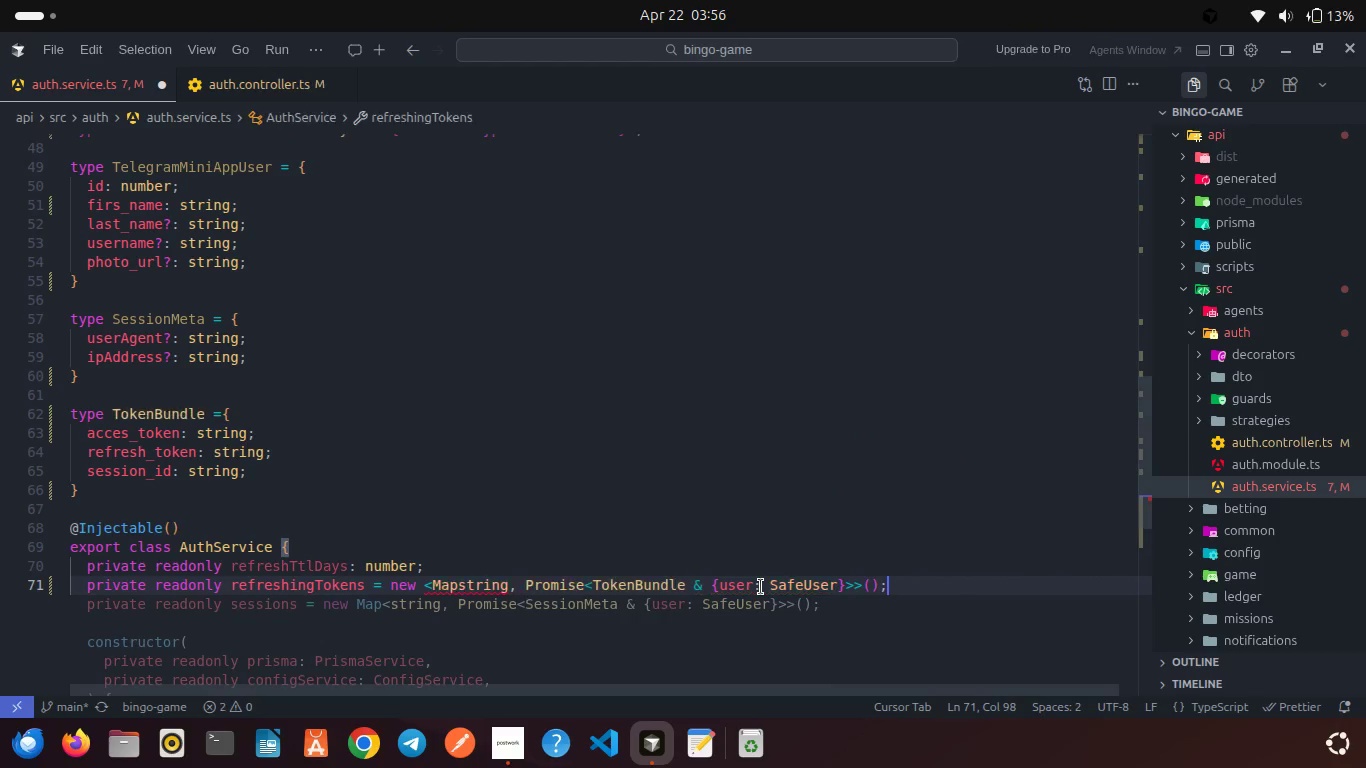 
left_click([752, 519])
 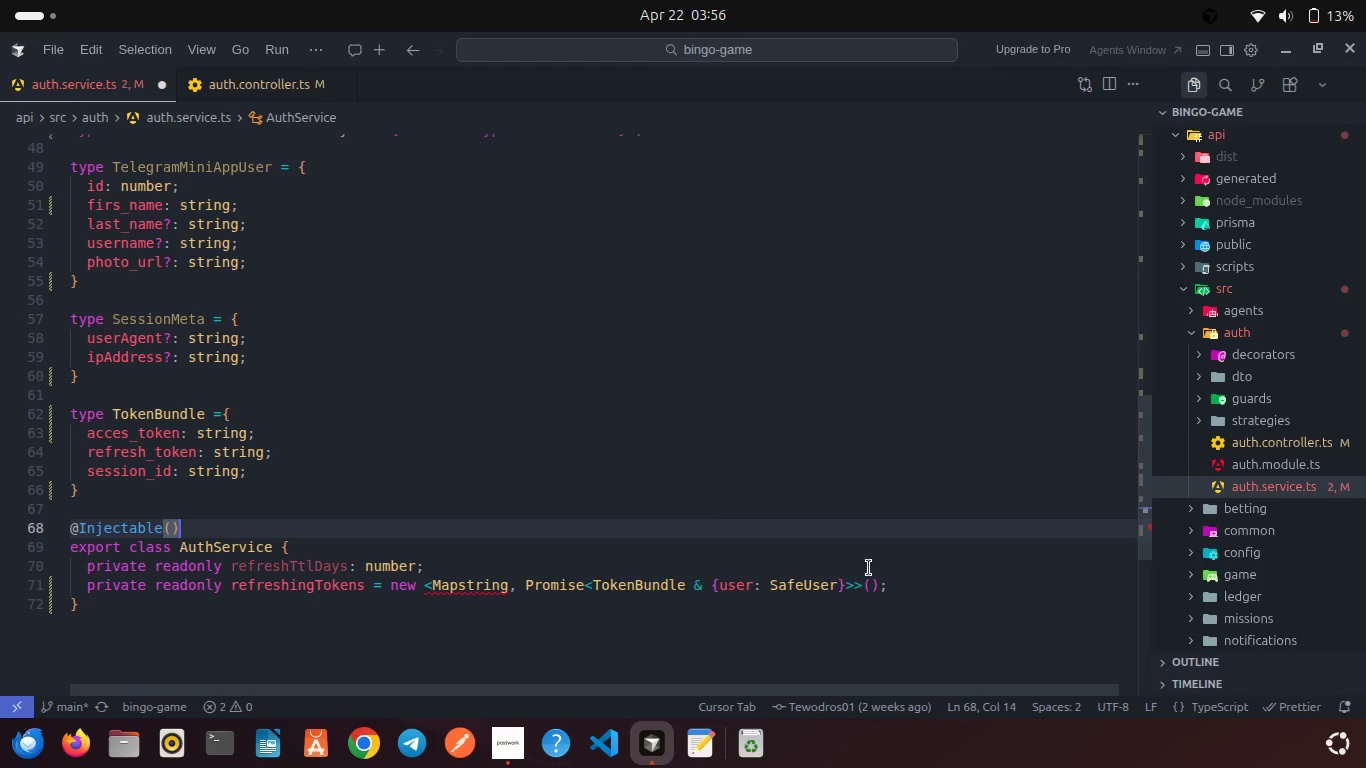 
left_click([899, 576])
 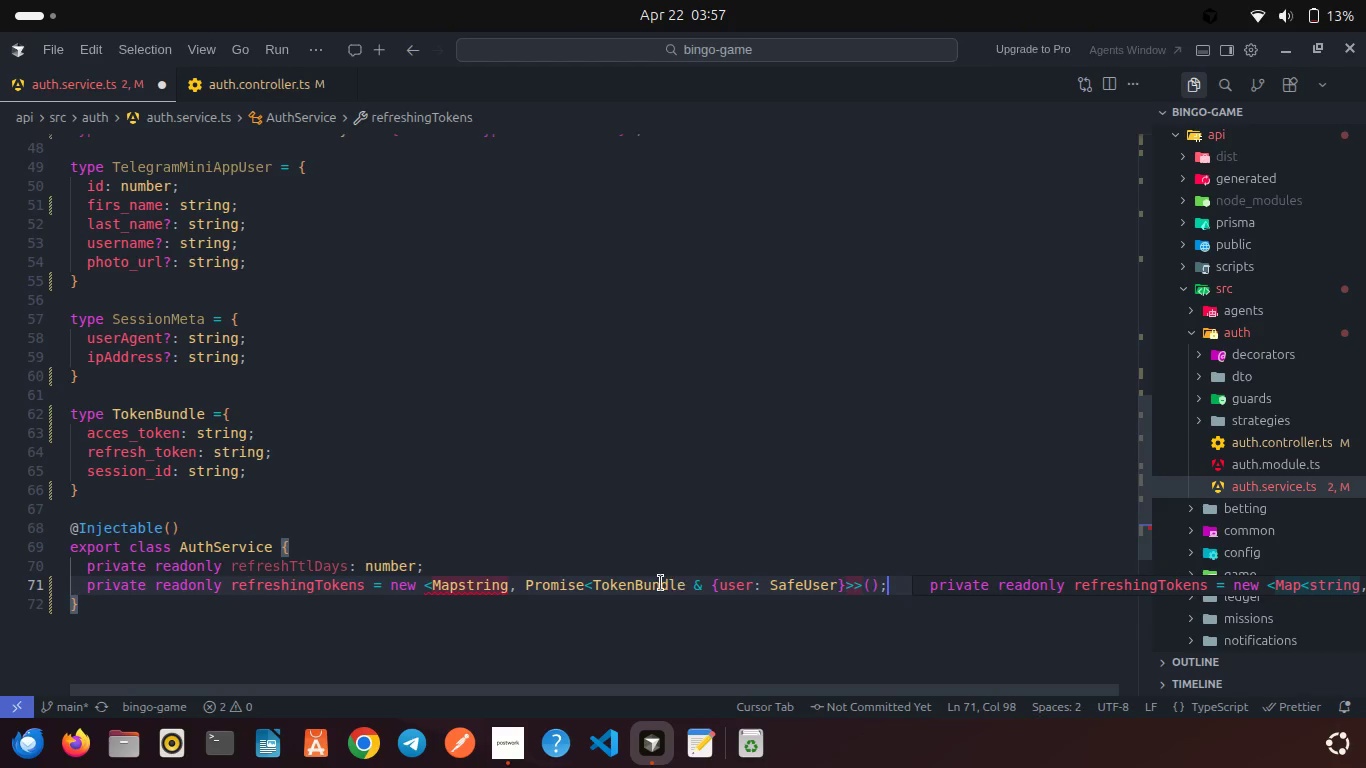 
mouse_move([498, 591])
 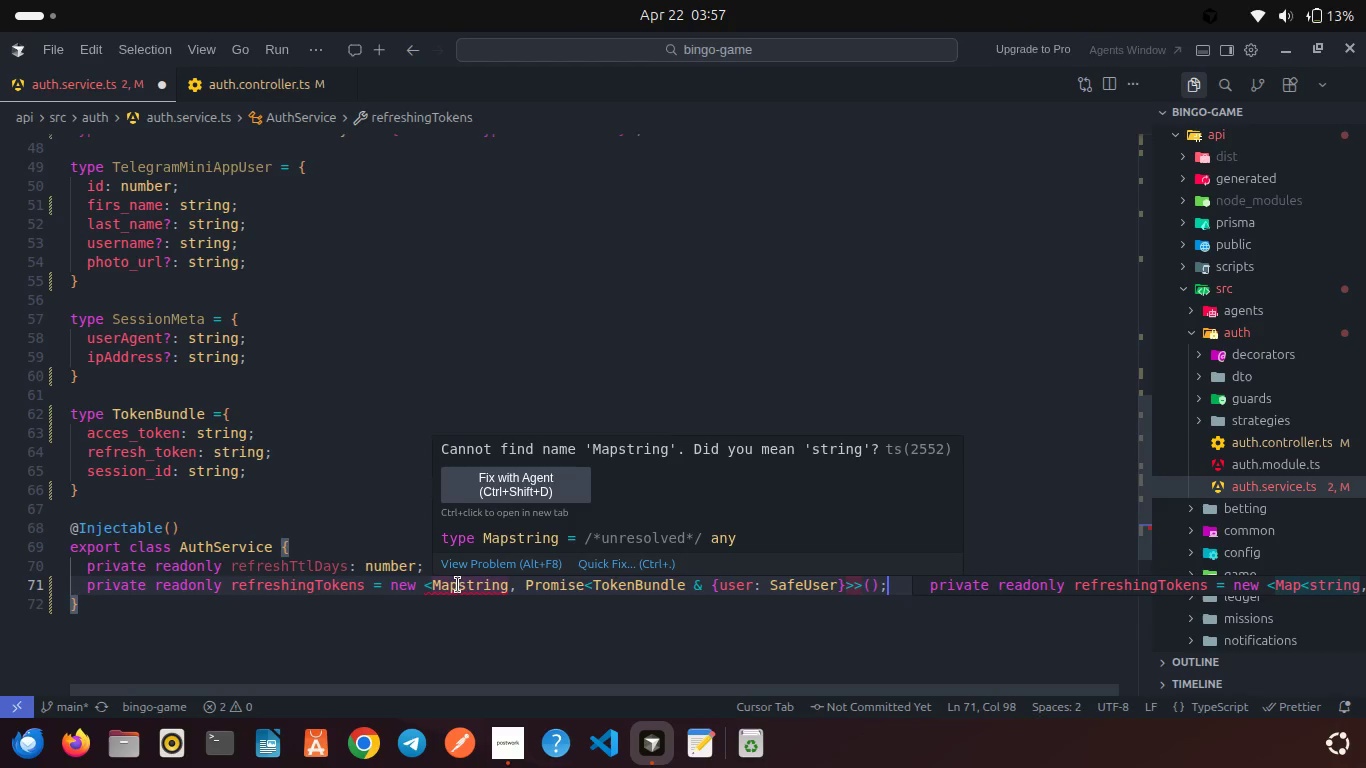 
wait(5.32)
 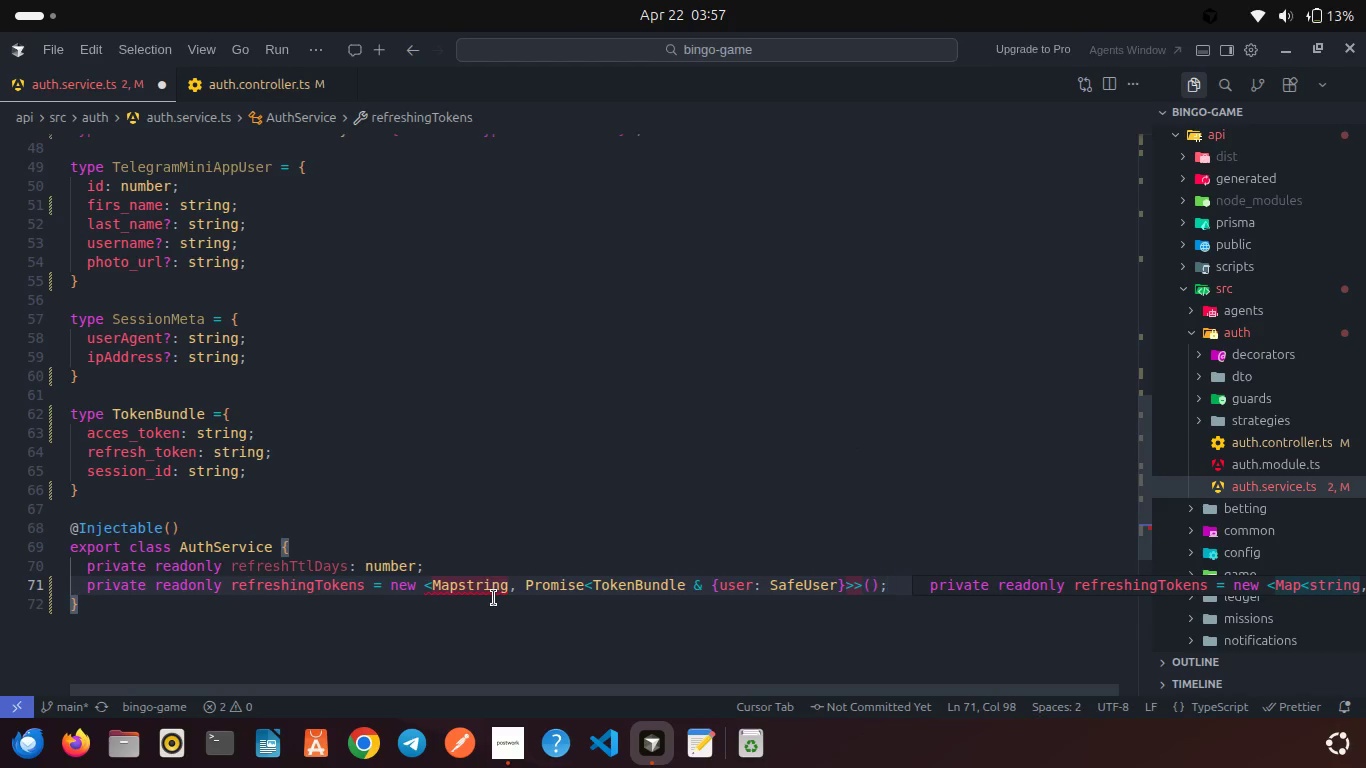 
key(Backspace)
 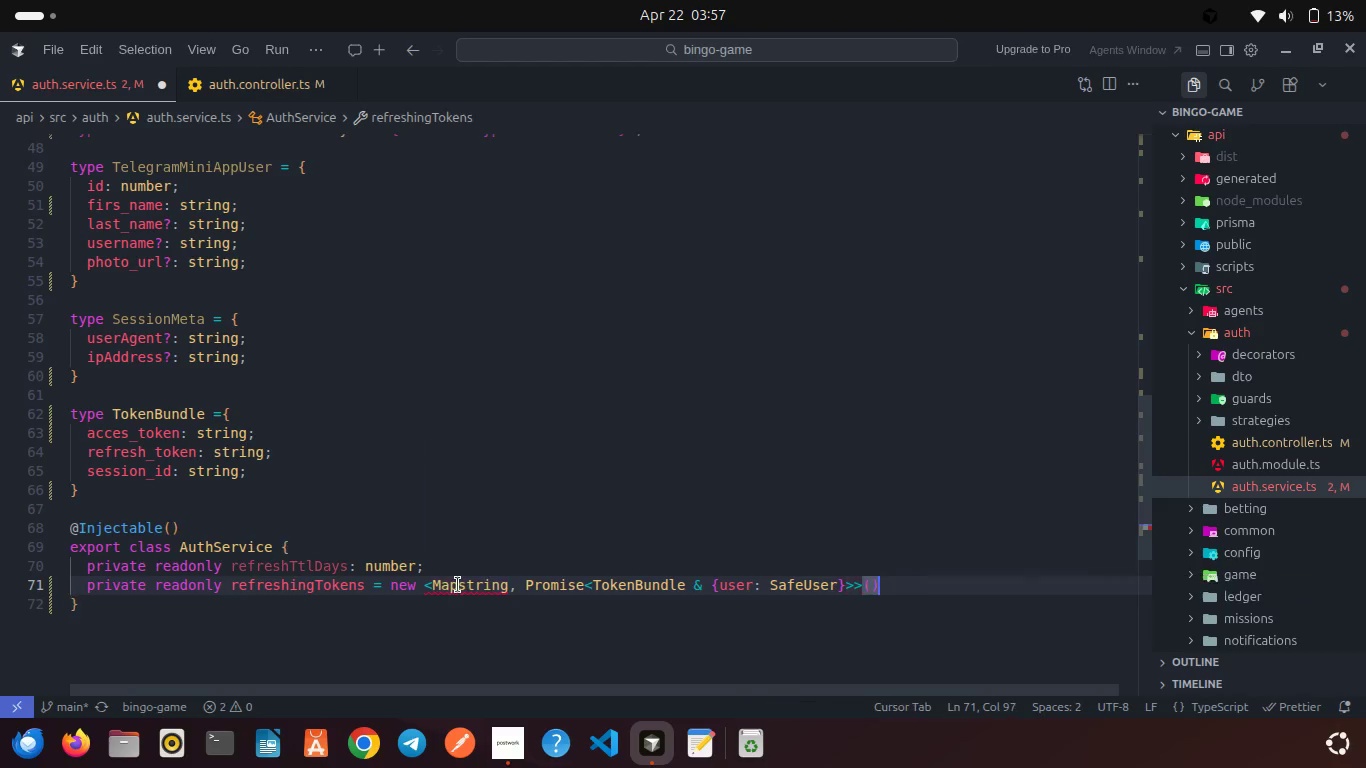 
key(Backspace)
 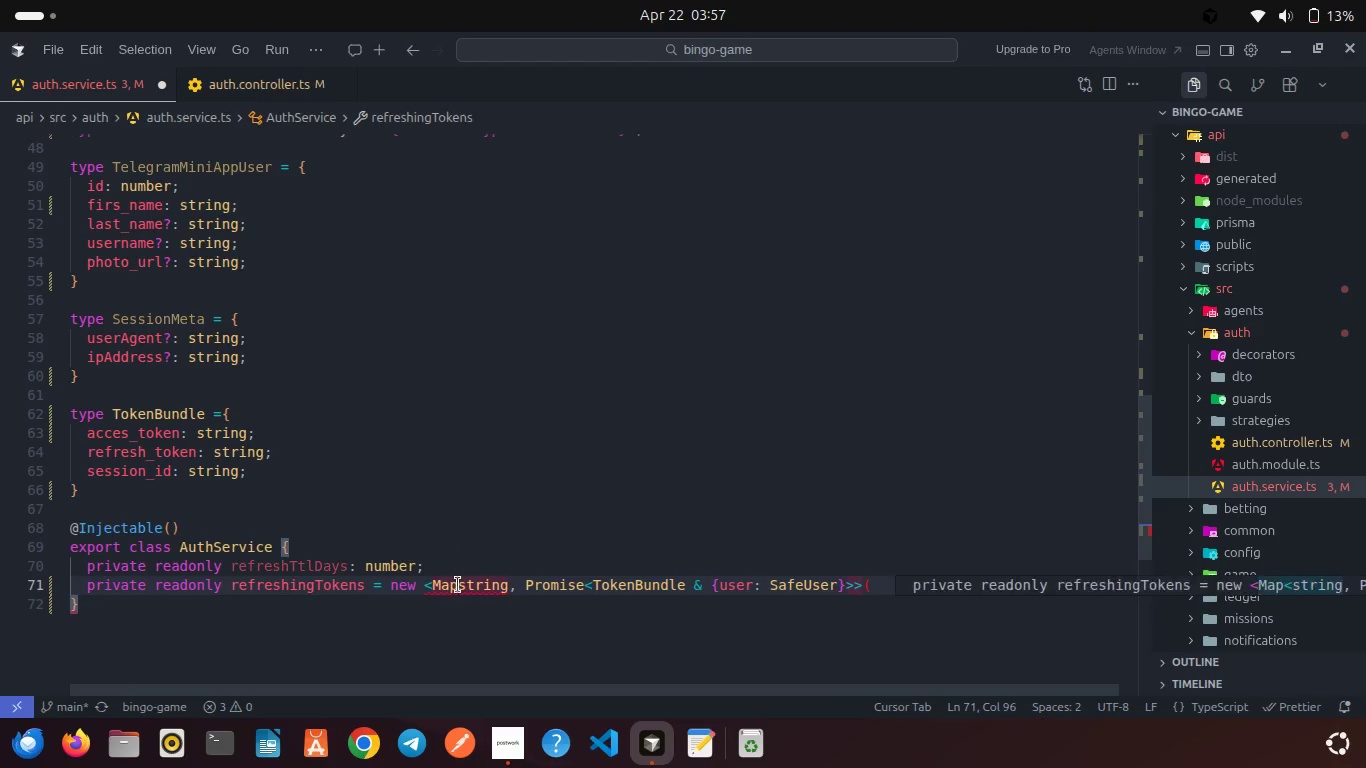 
key(Control+Z)
 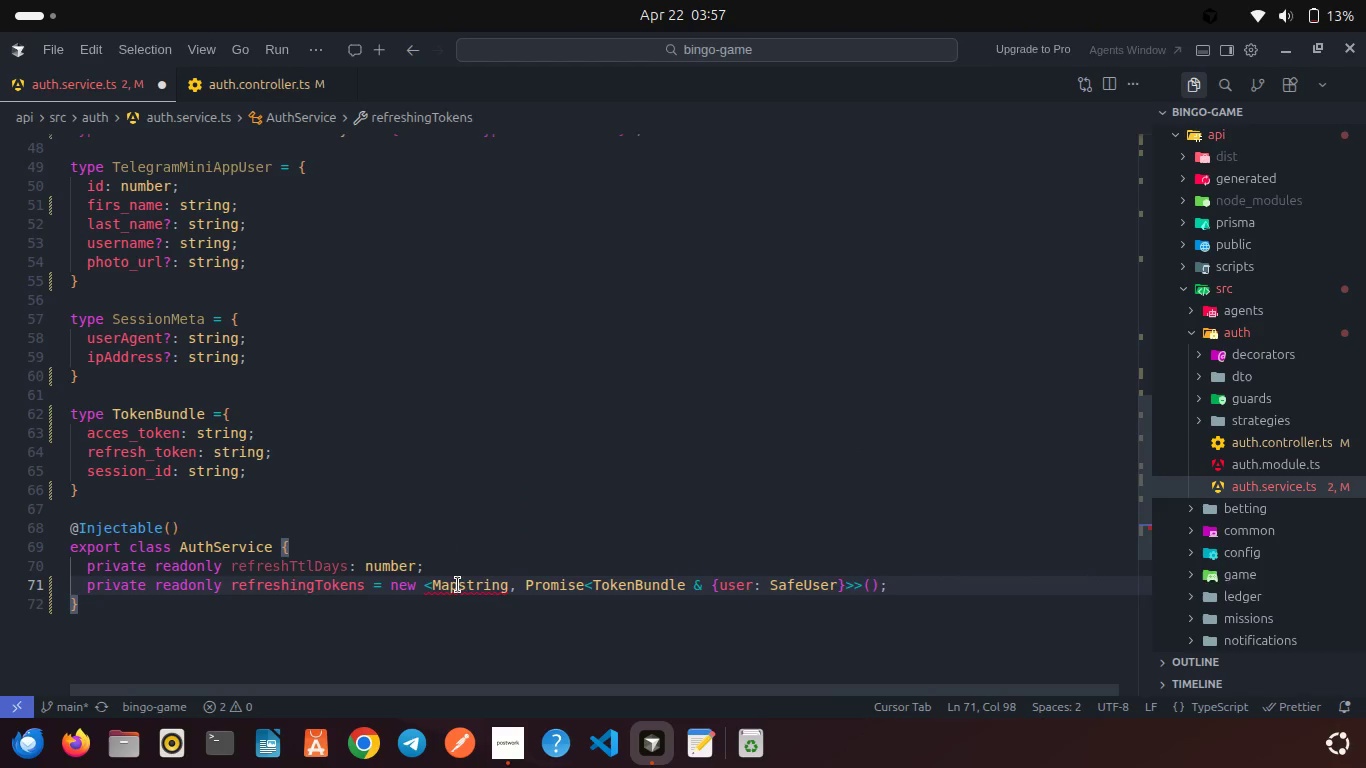 
left_click([458, 585])
 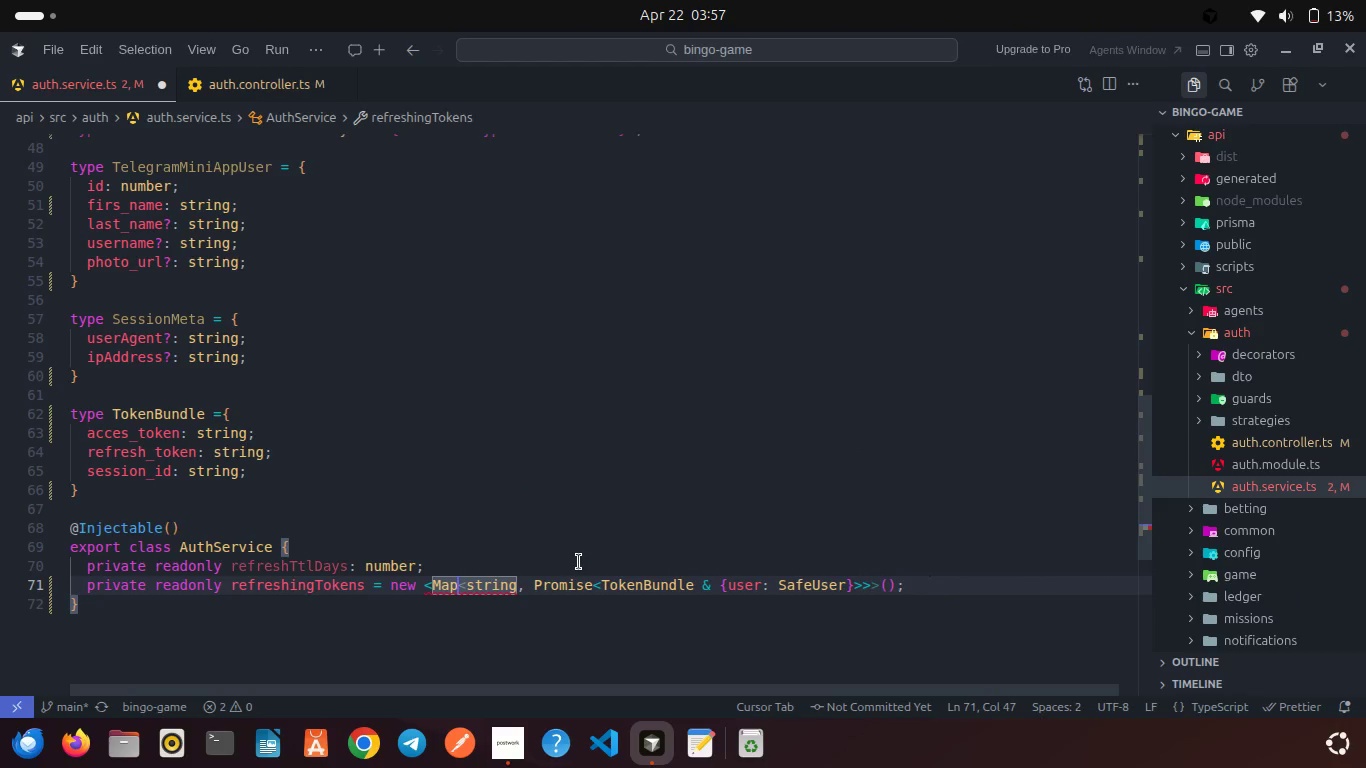 
key(Backspace)
 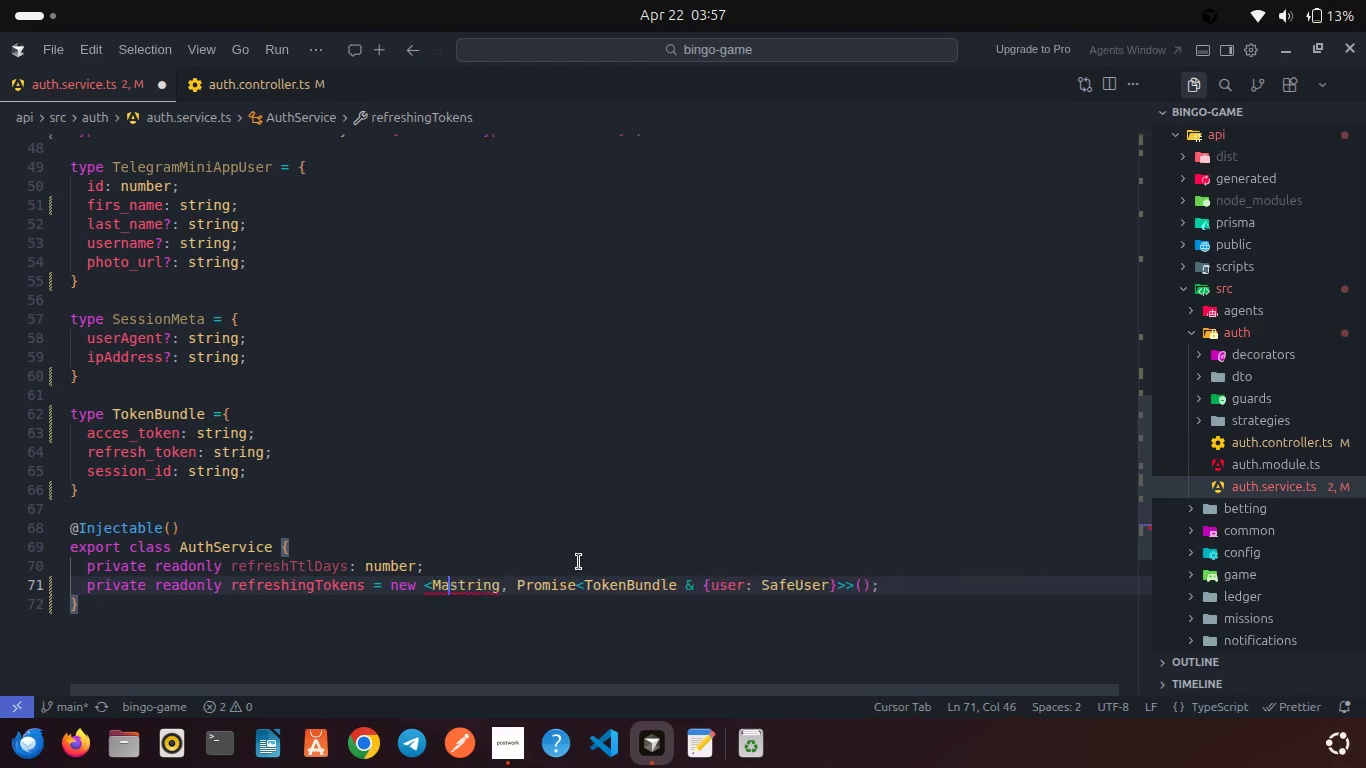 
key(Backspace)
 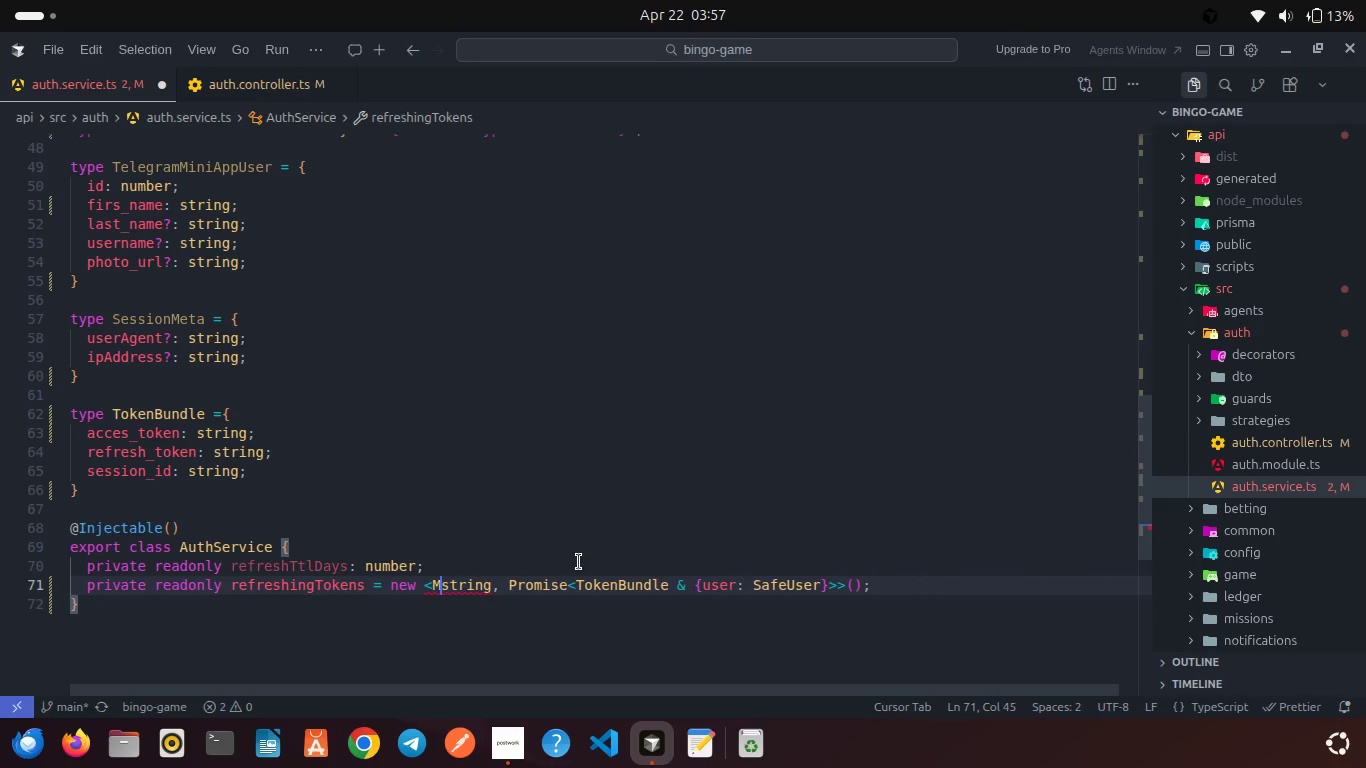 
key(Backspace)
 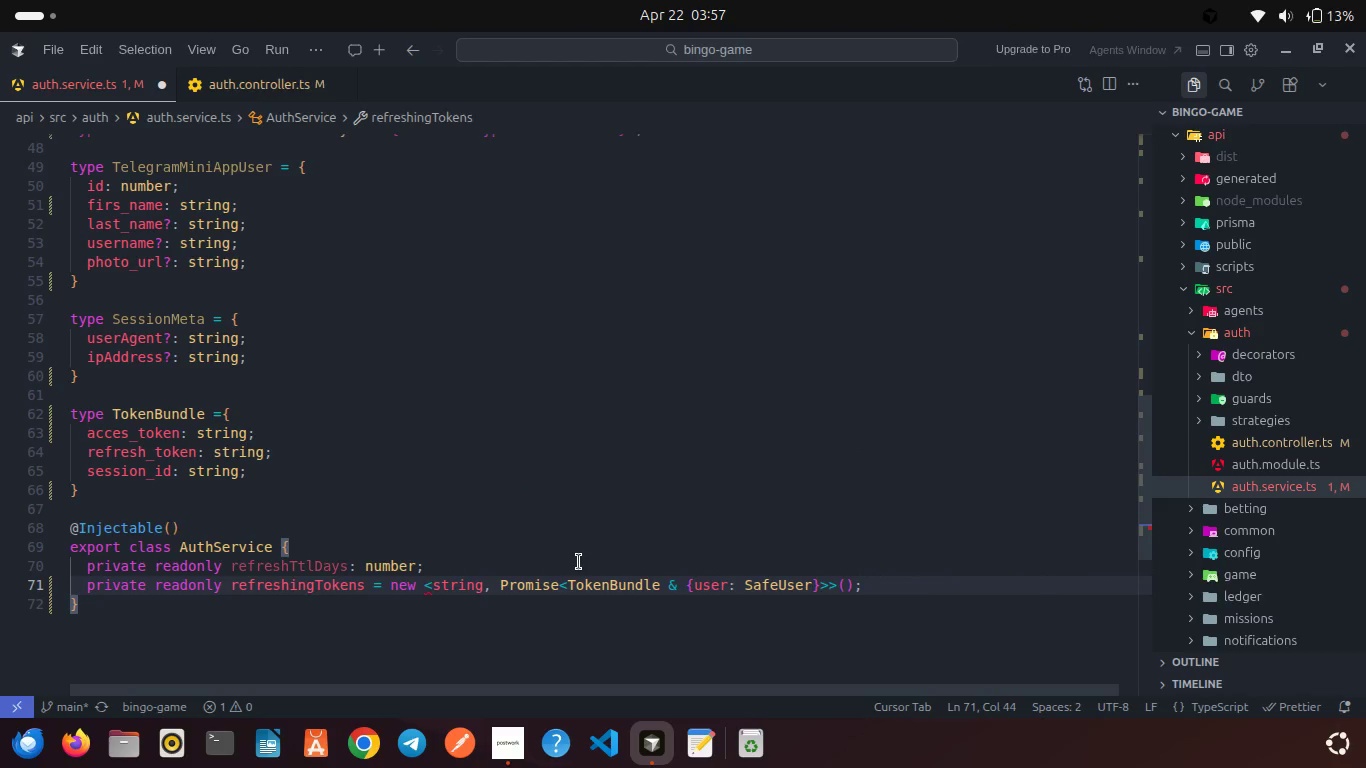 
key(ArrowLeft)
 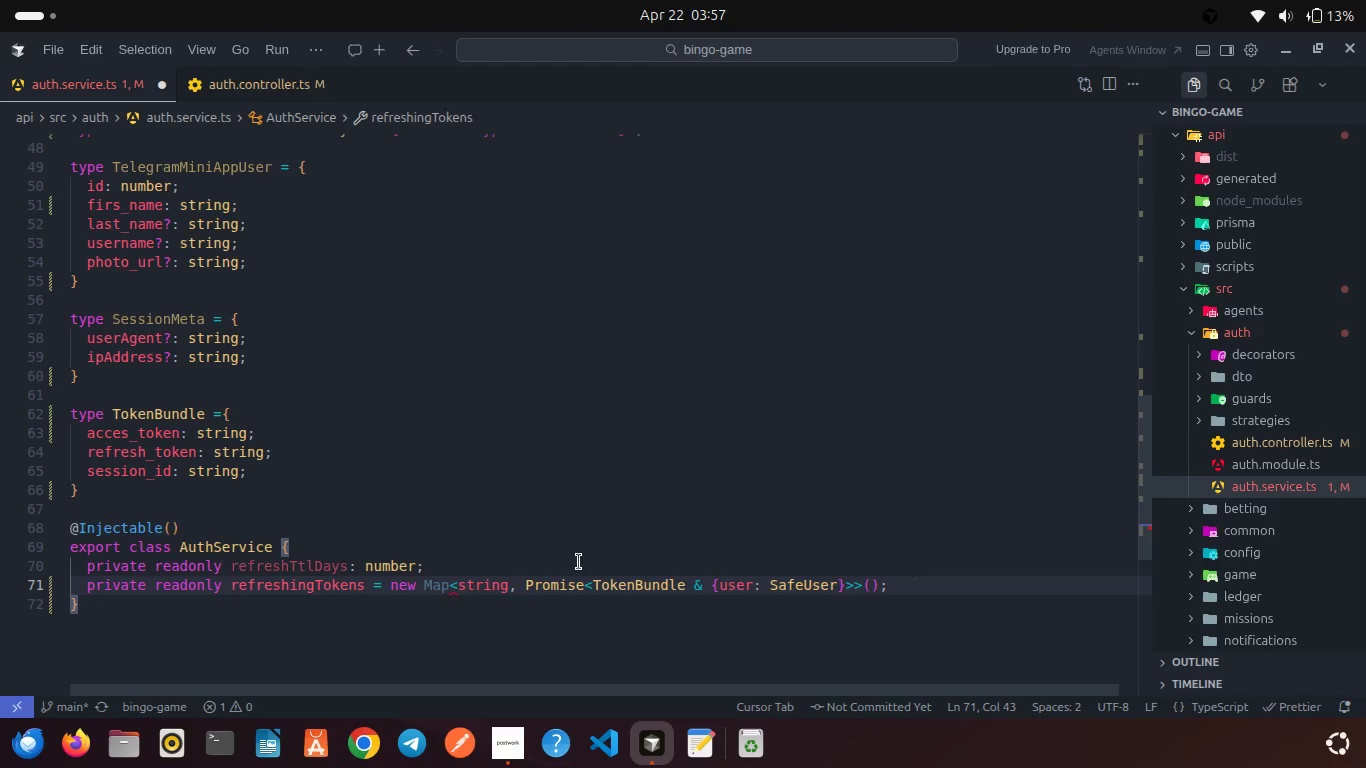 
type(Map)
 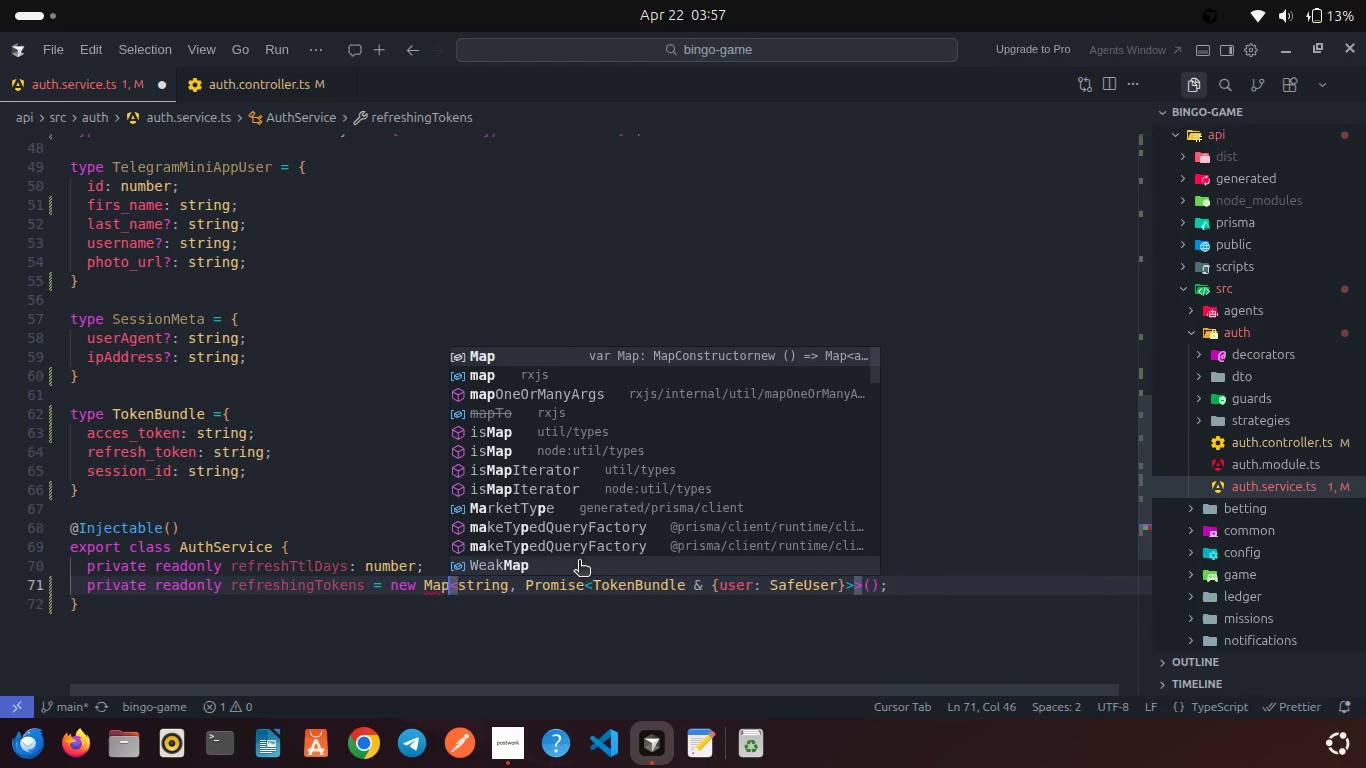 
key(Control+S)
 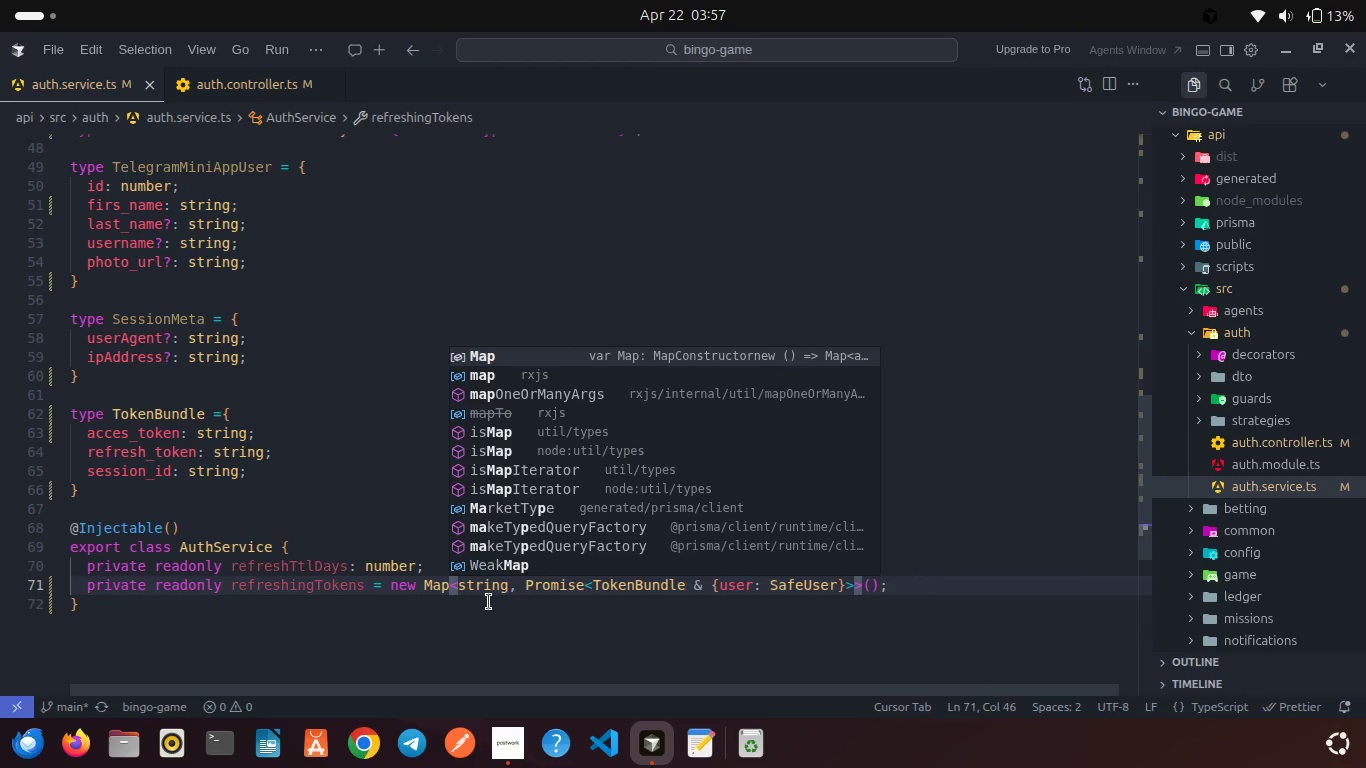 
left_click([489, 602])
 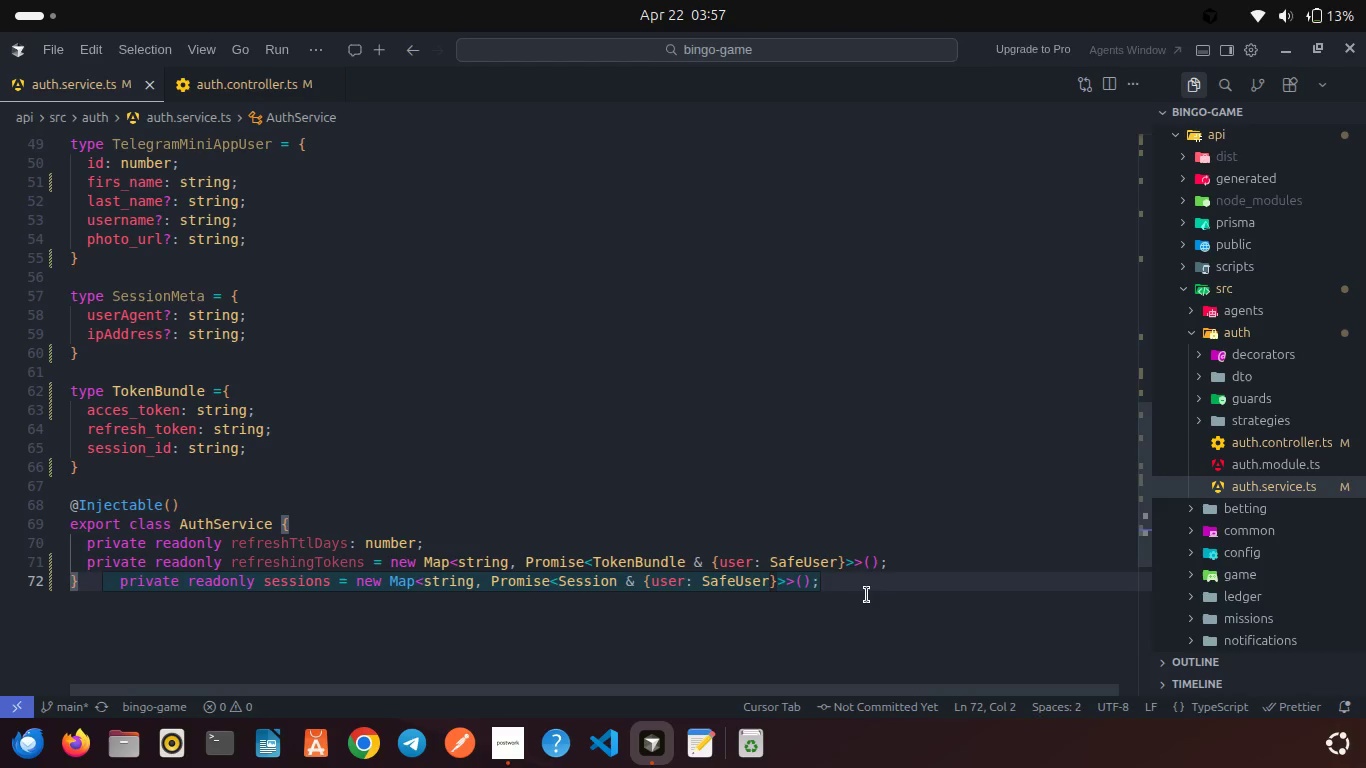 
left_click([708, 470])
 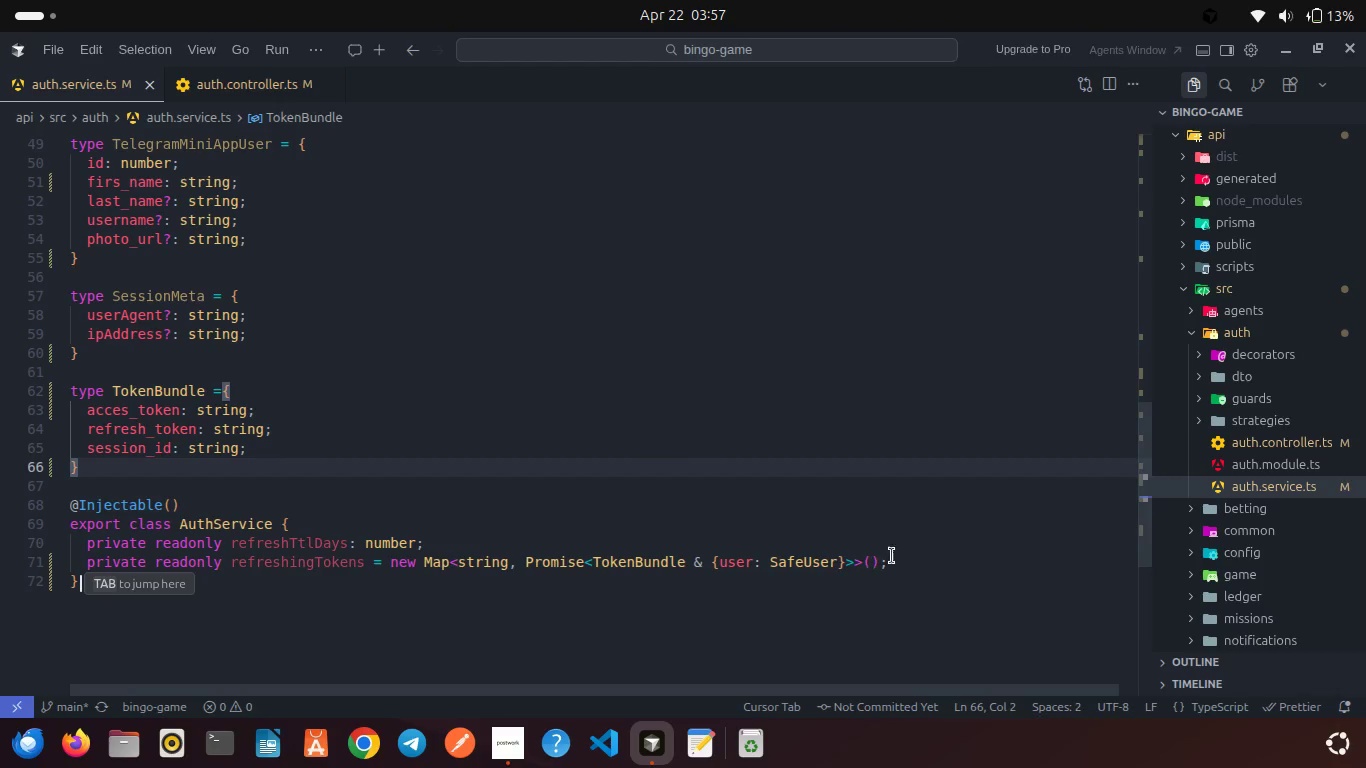 
left_click([909, 559])
 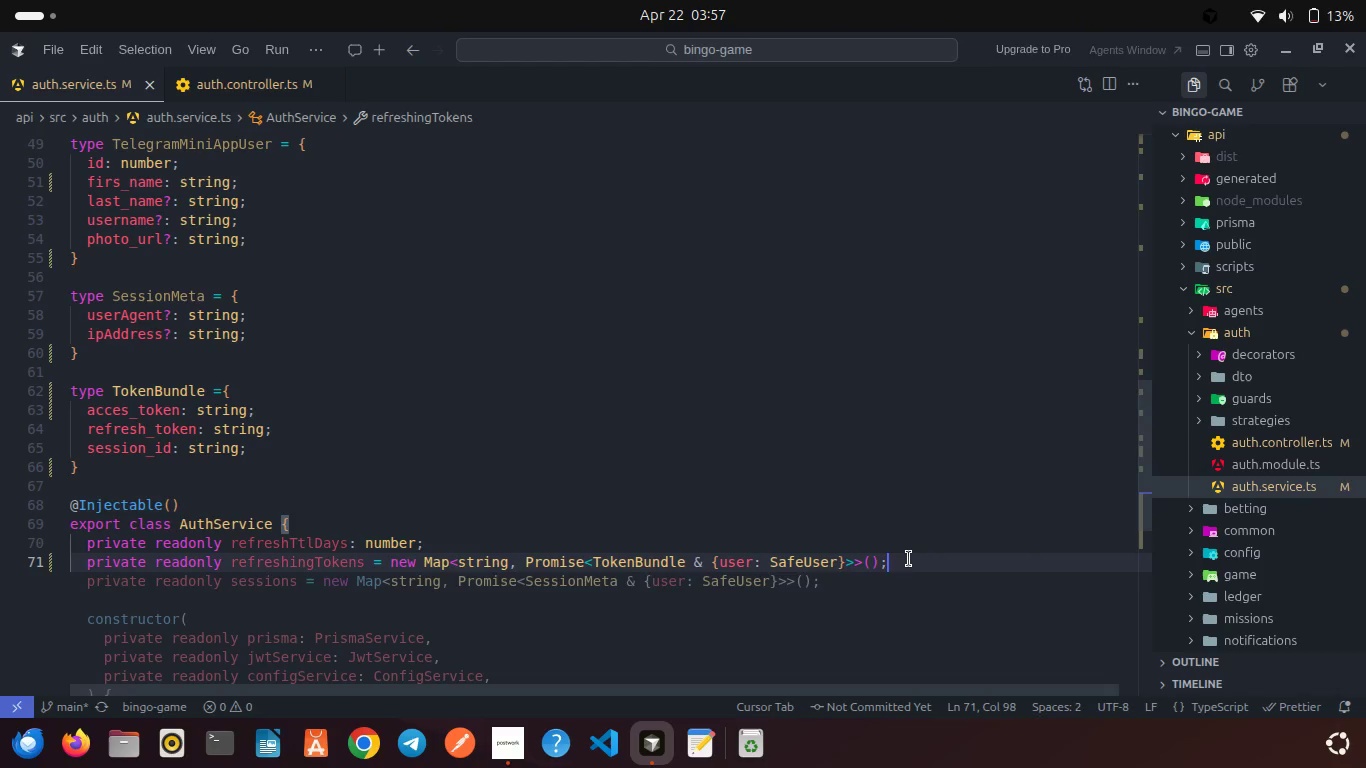 
key(Enter)
 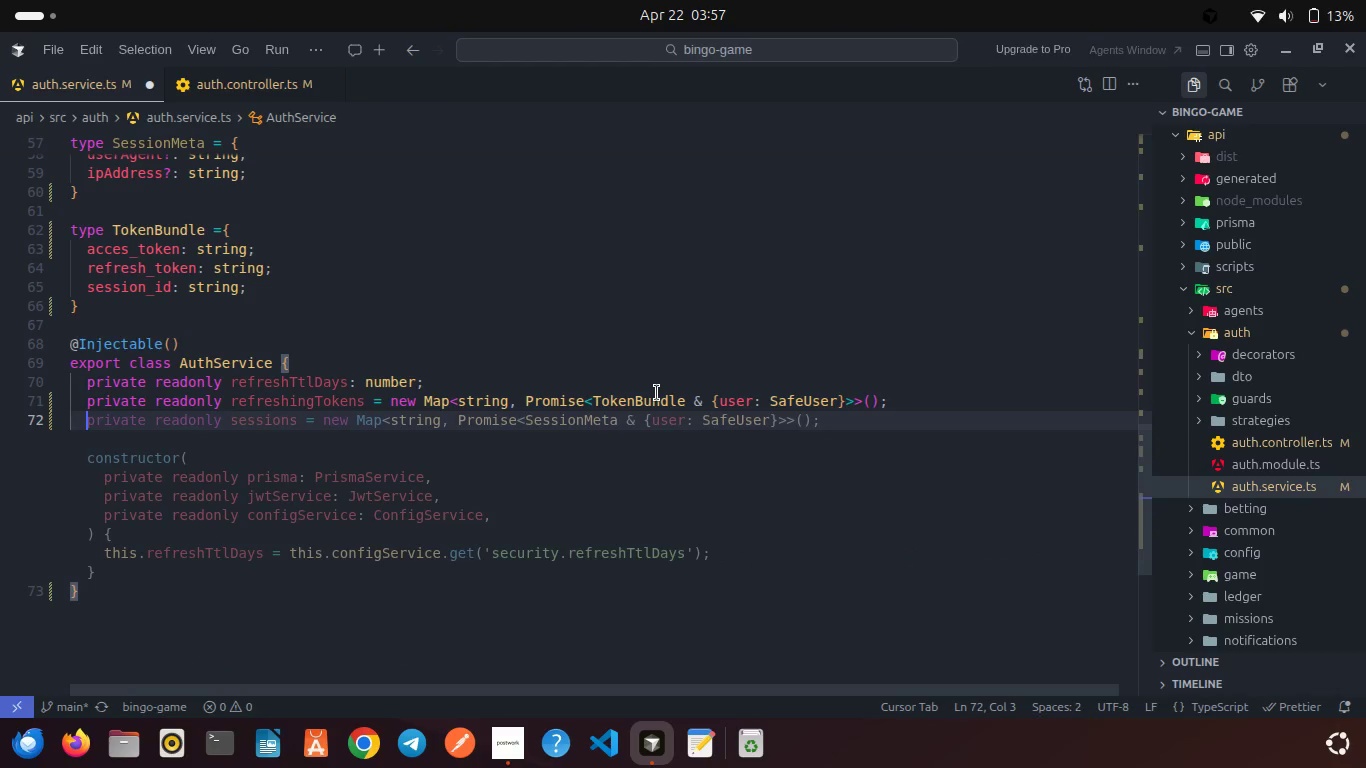 
left_click([520, 336])
 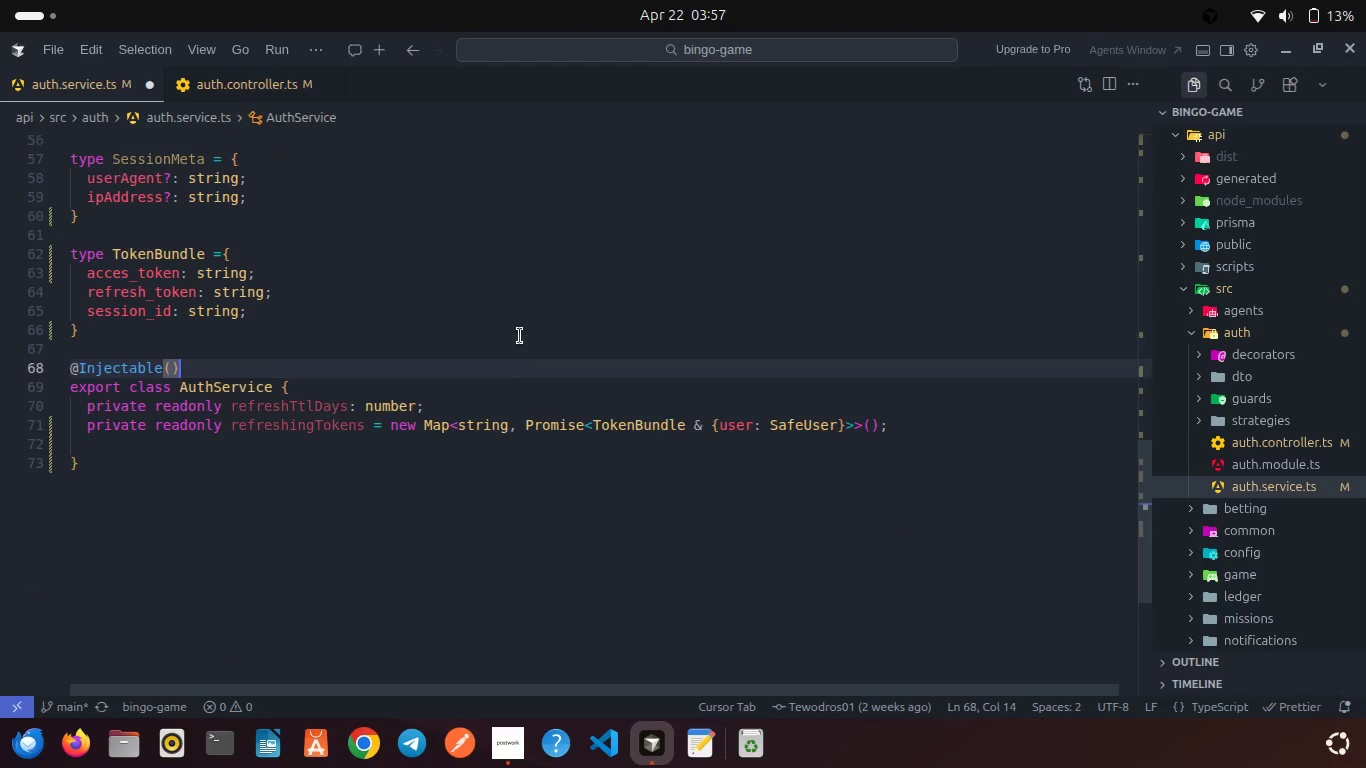 
scroll: coordinate [520, 336], scroll_direction: up, amount: 5.0
 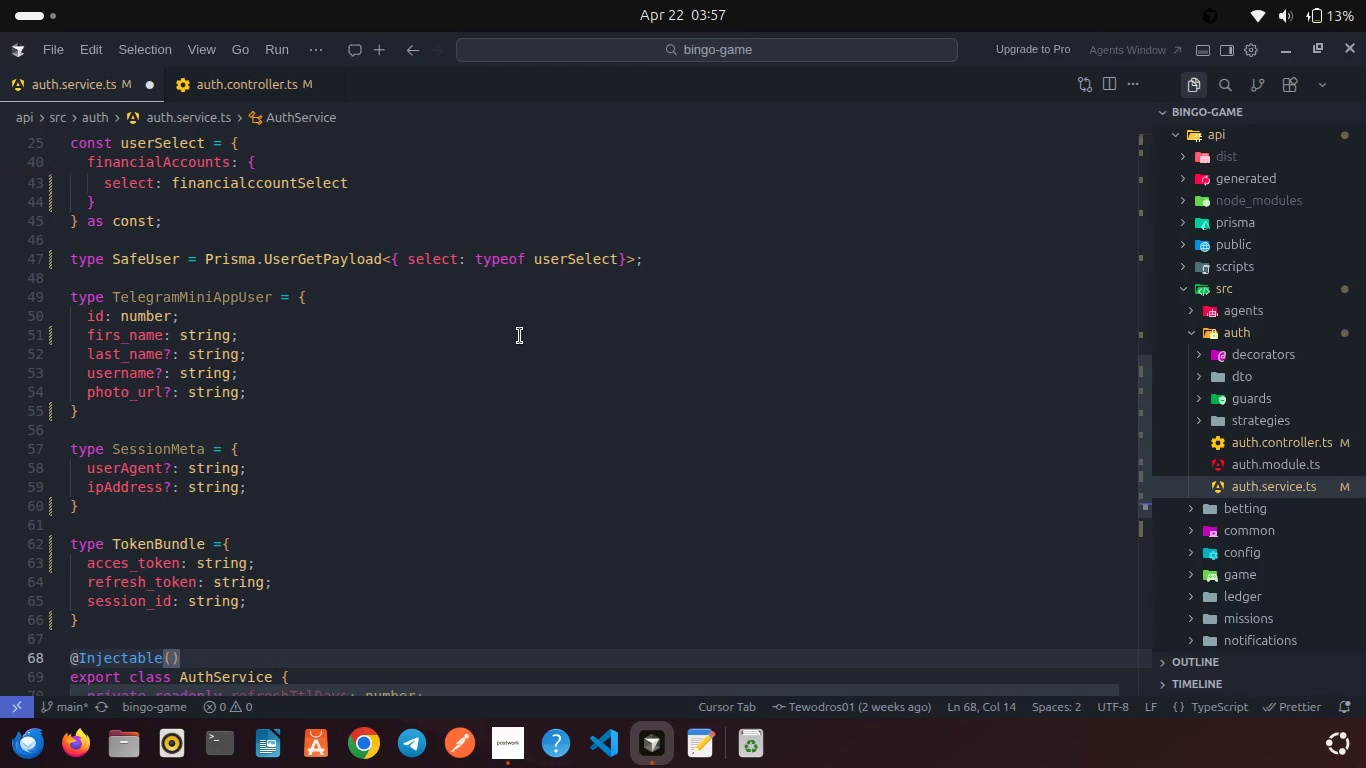 
double_click([520, 336])
 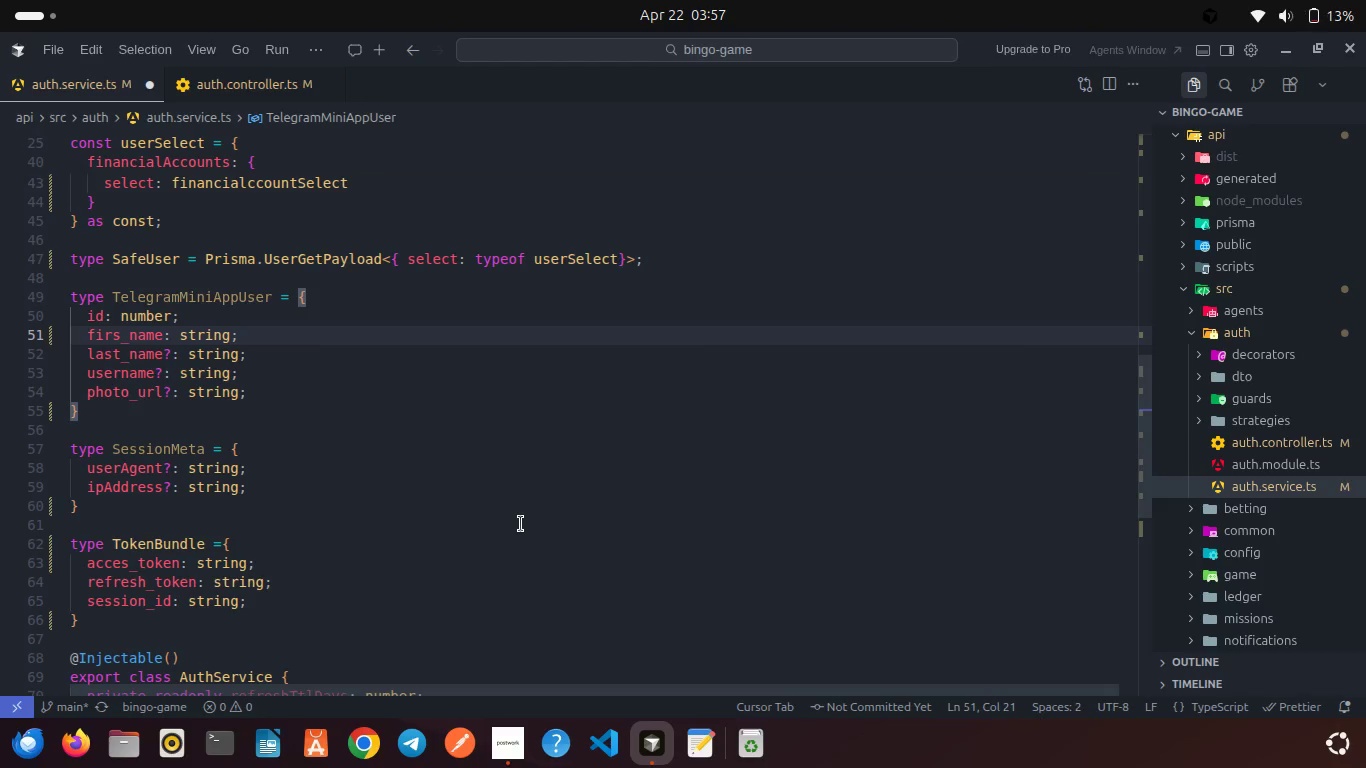 
scroll: coordinate [521, 524], scroll_direction: down, amount: 1.0
 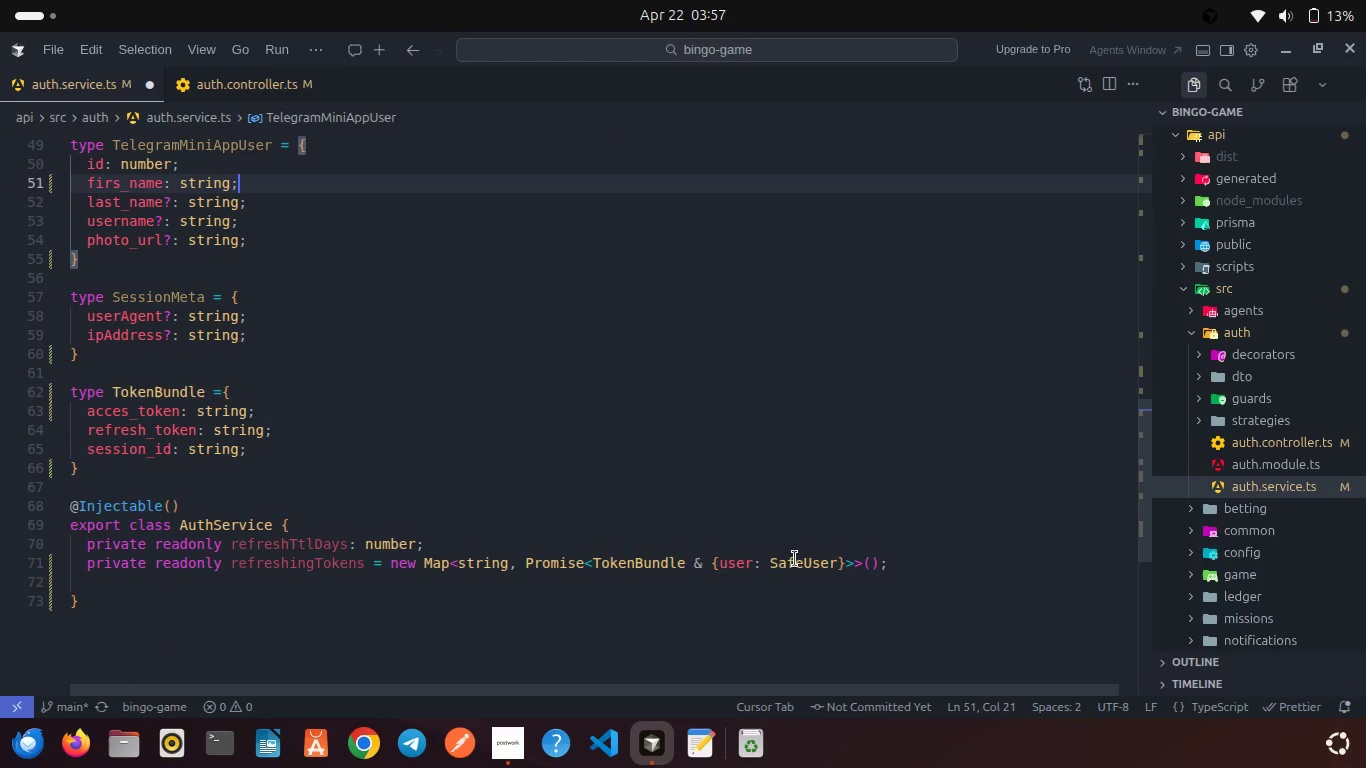 
left_click([946, 576])
 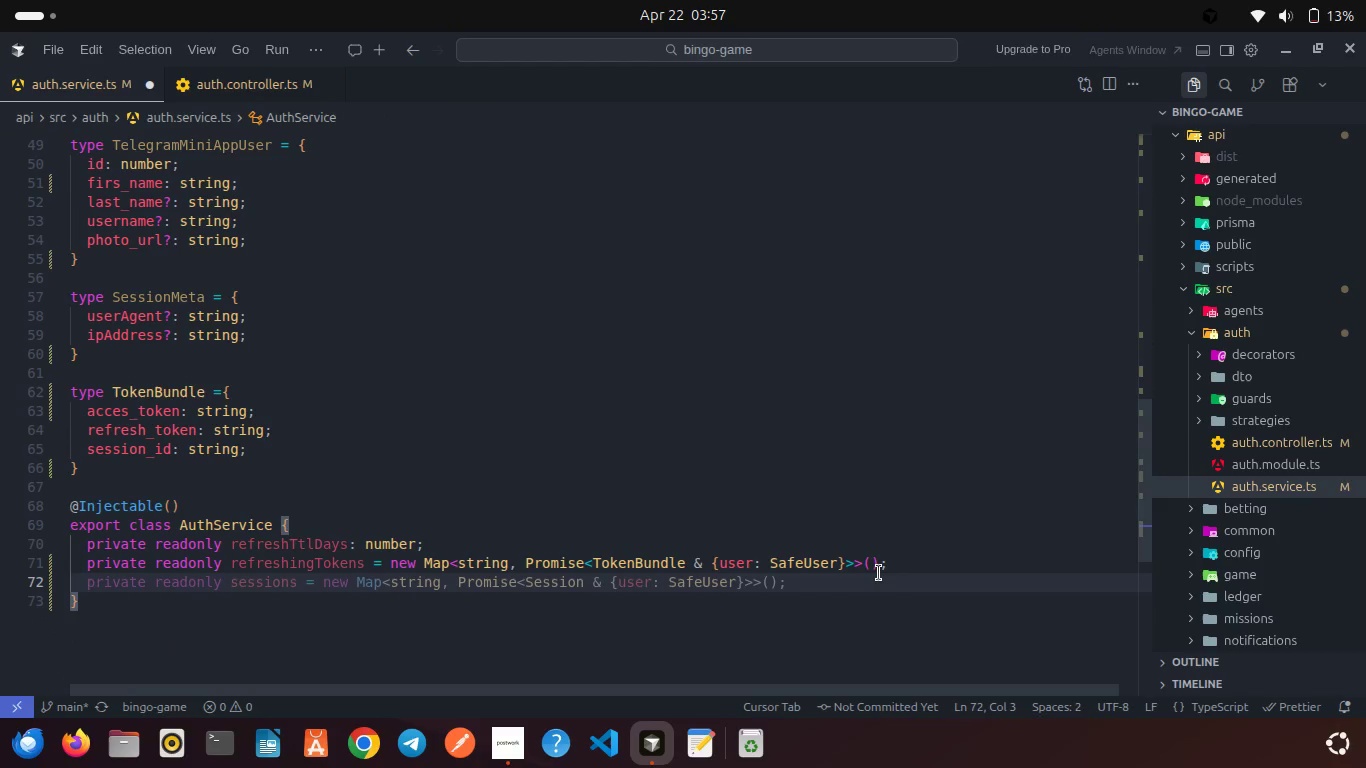 
key(Enter)
 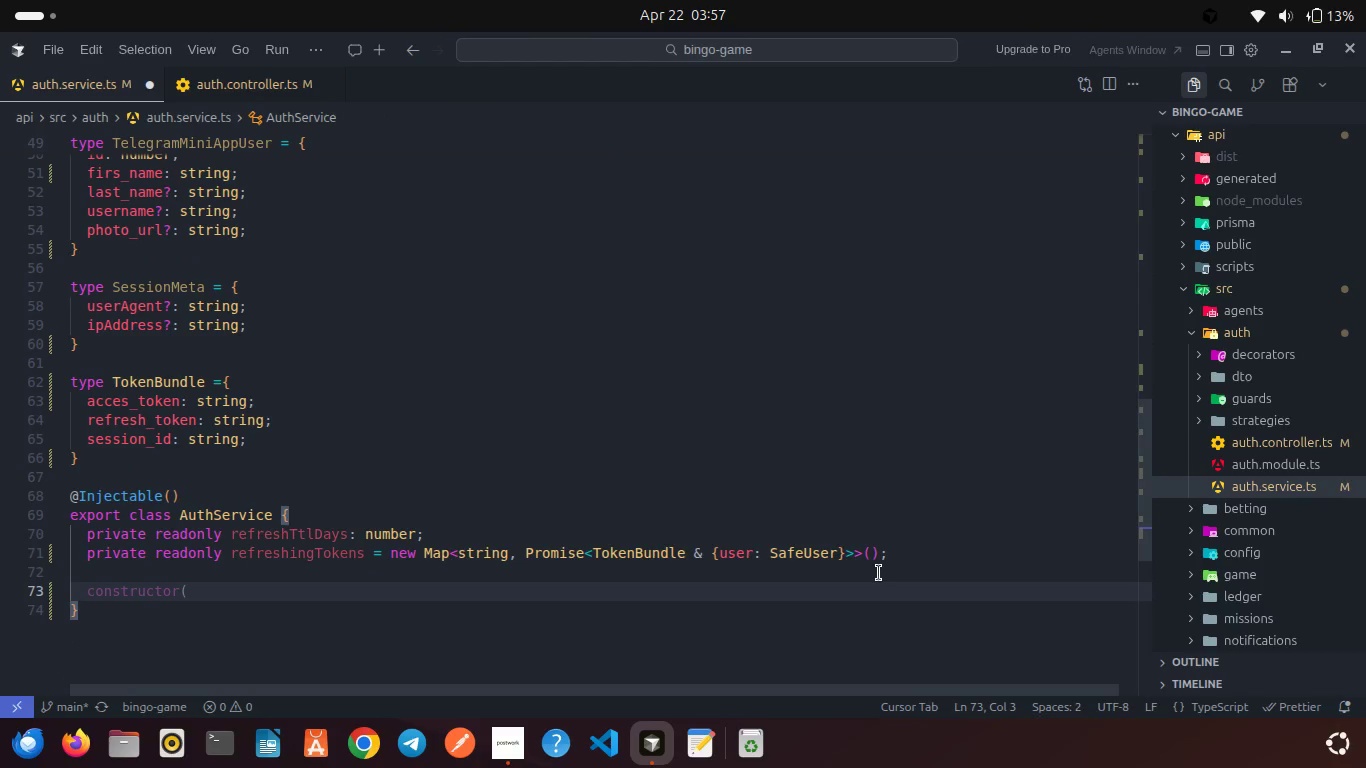 
type(constructor(){)
 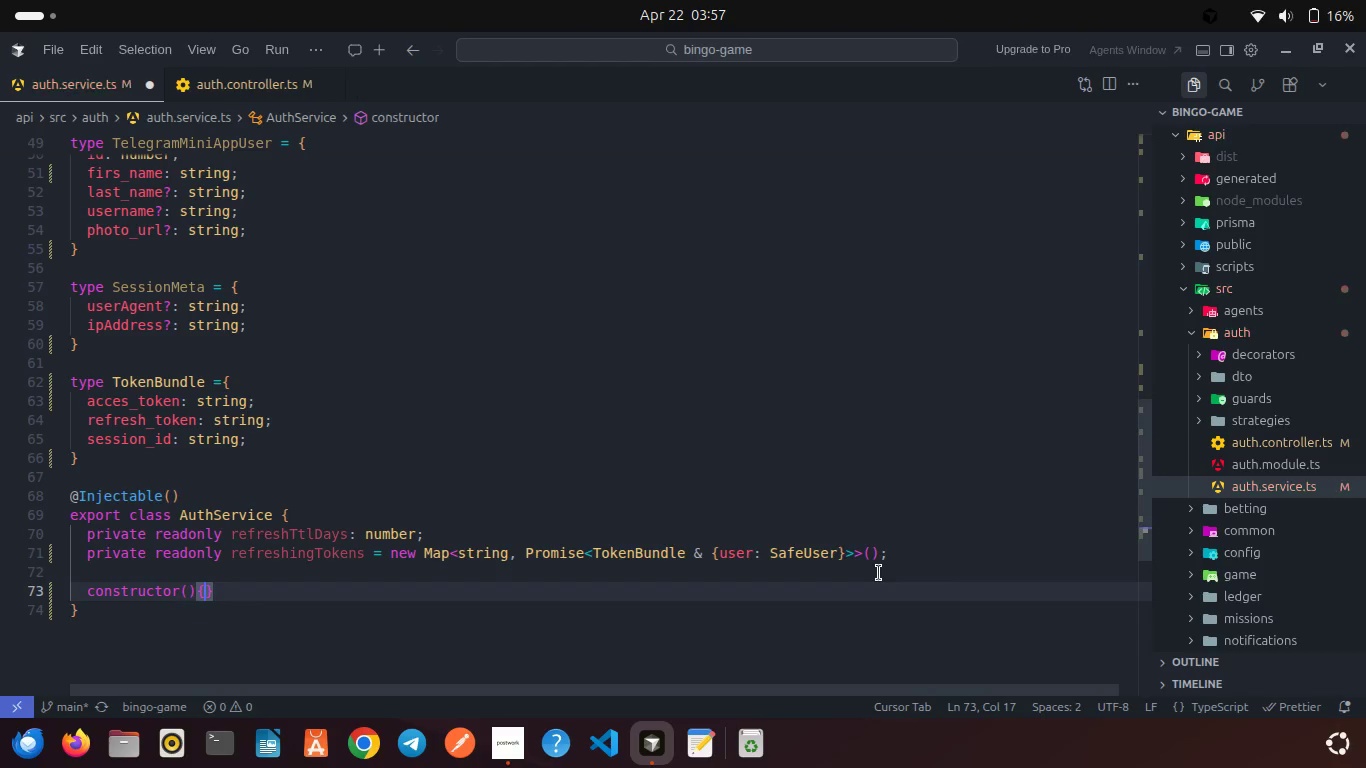 
key(ArrowRight)
 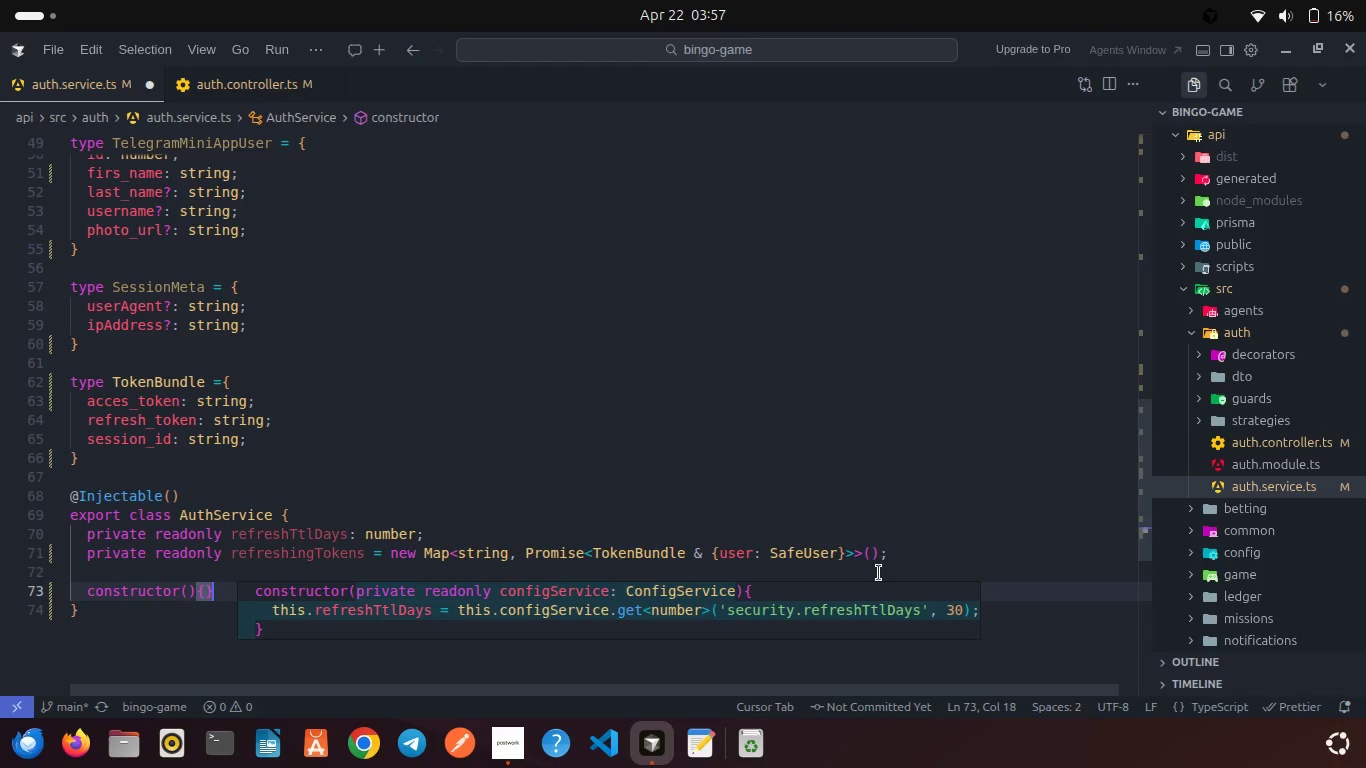 
key(Enter)
 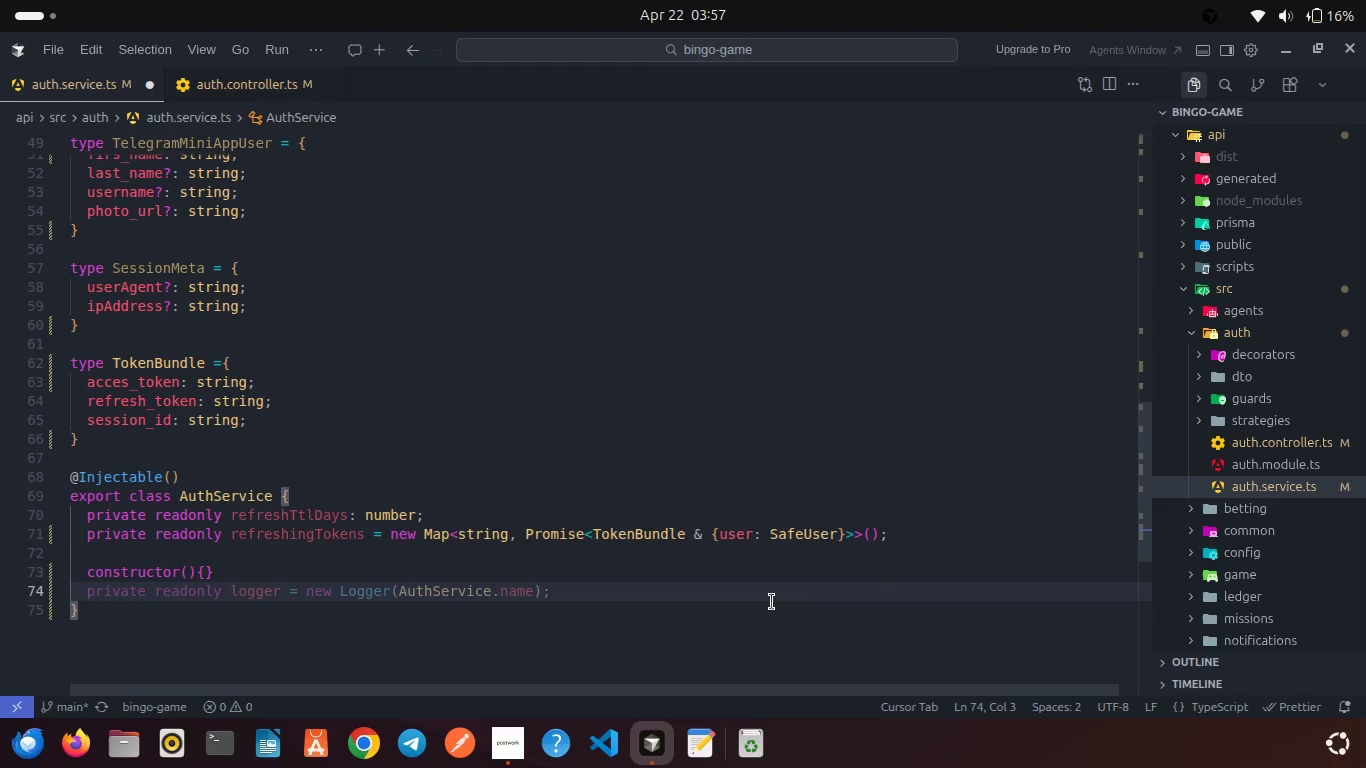 
wait(6.59)
 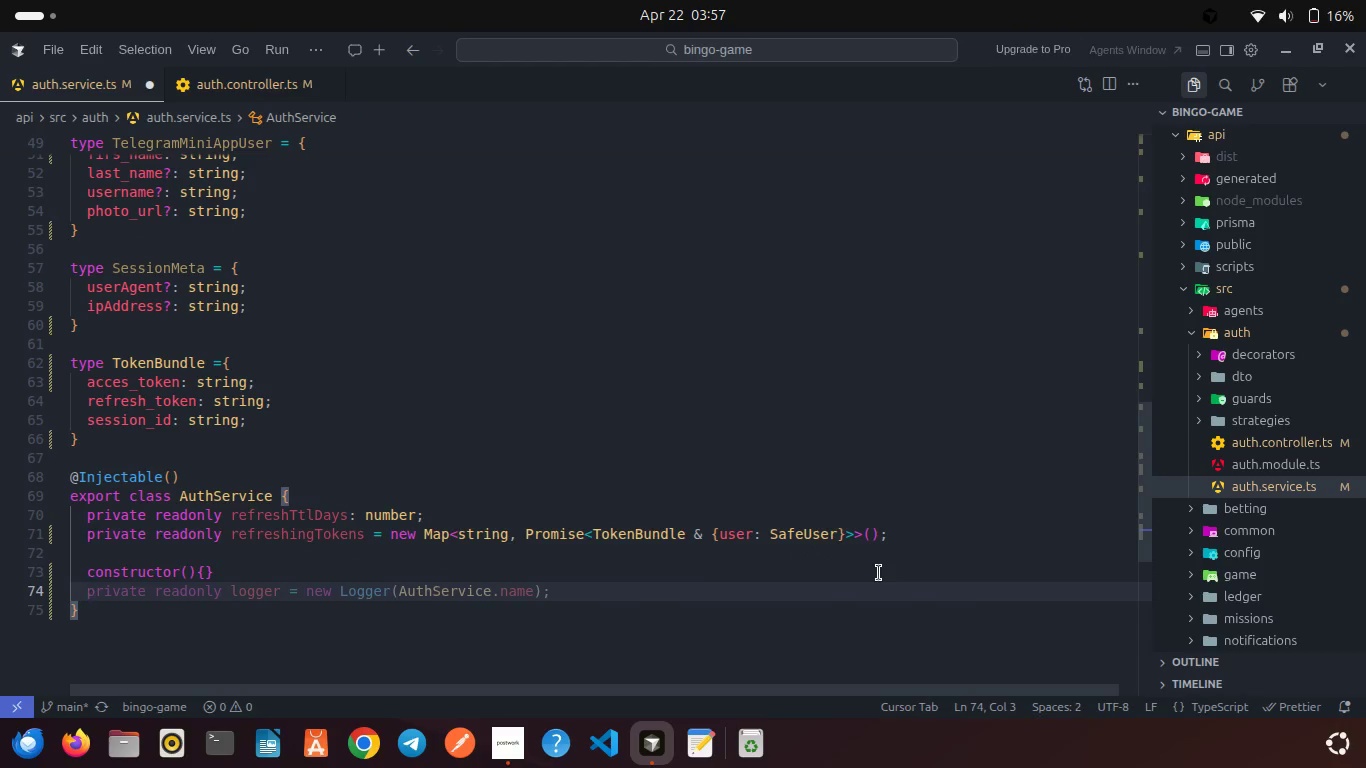 
left_click([182, 571])
 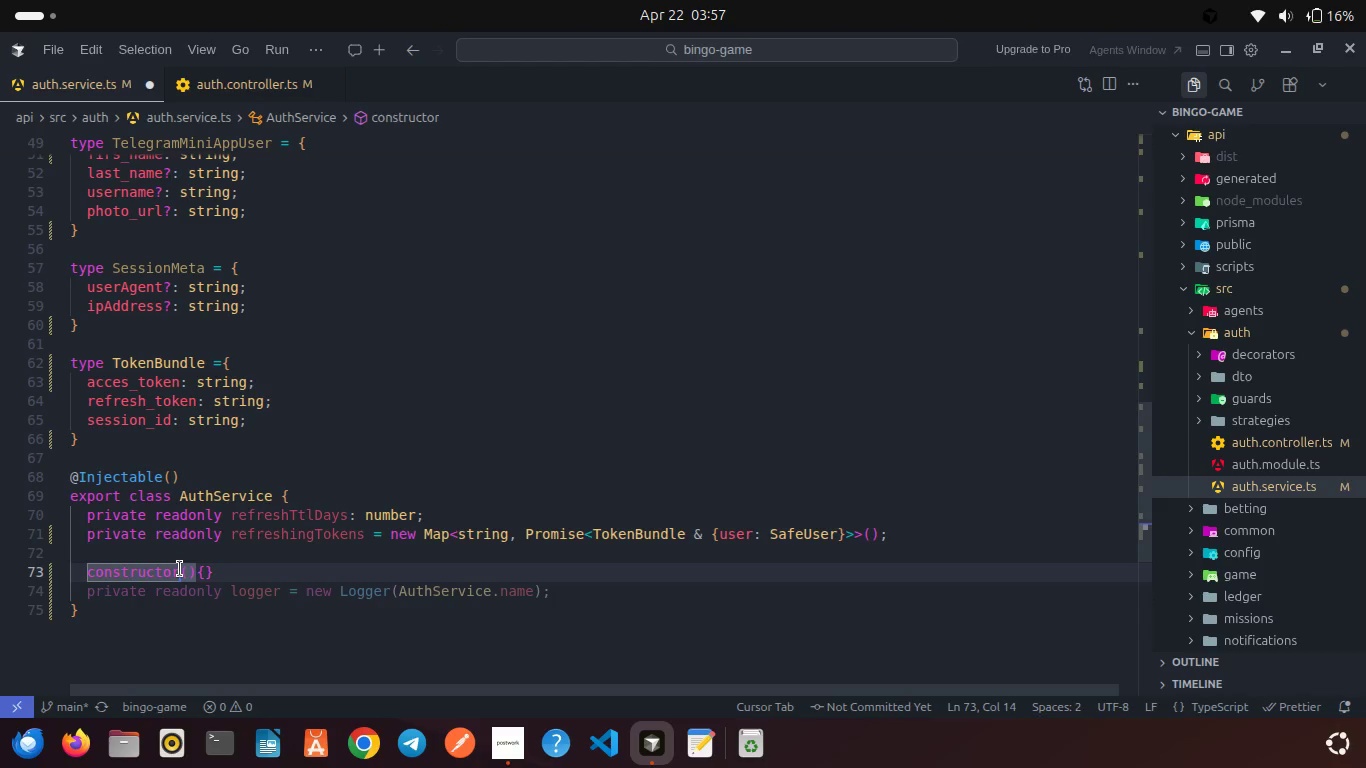 
left_click([187, 572])
 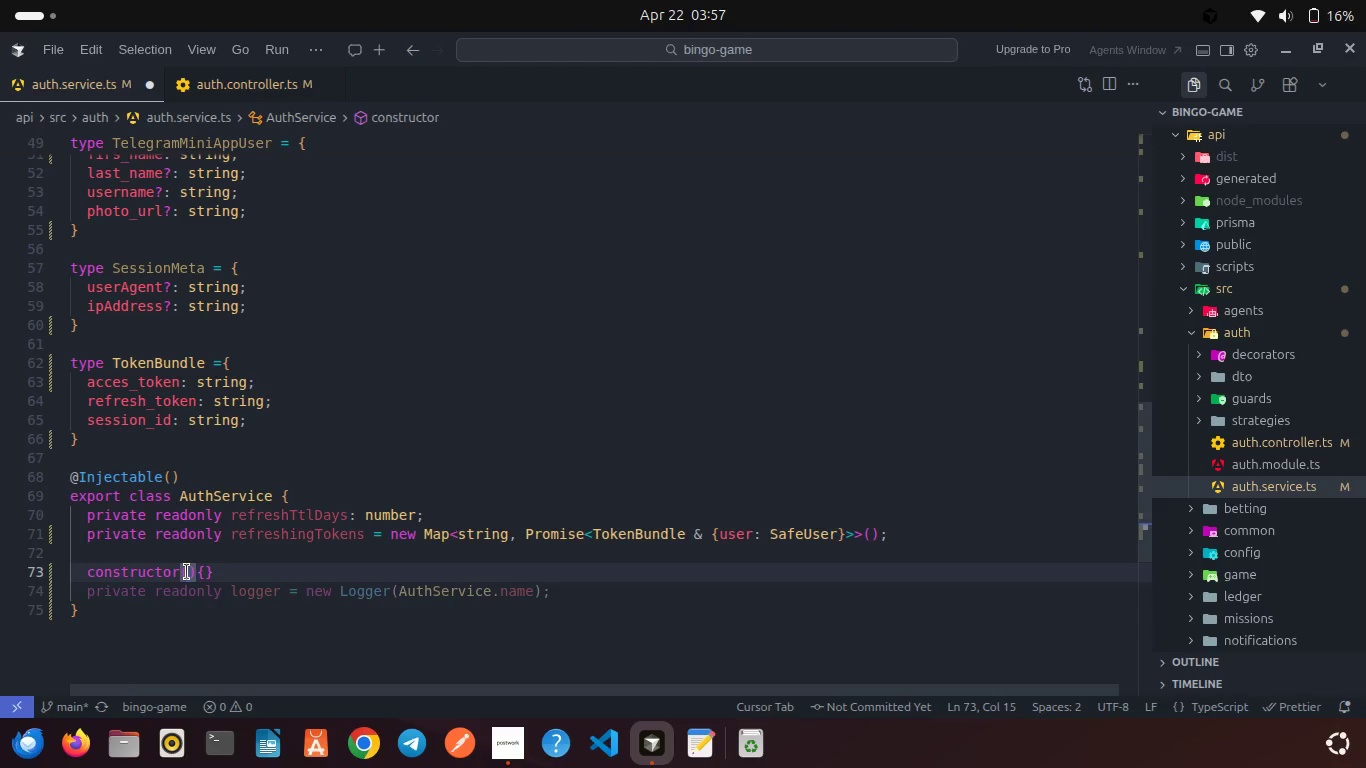 
type(pe)
key(Backspace)
key(Backspace)
type(priv)
 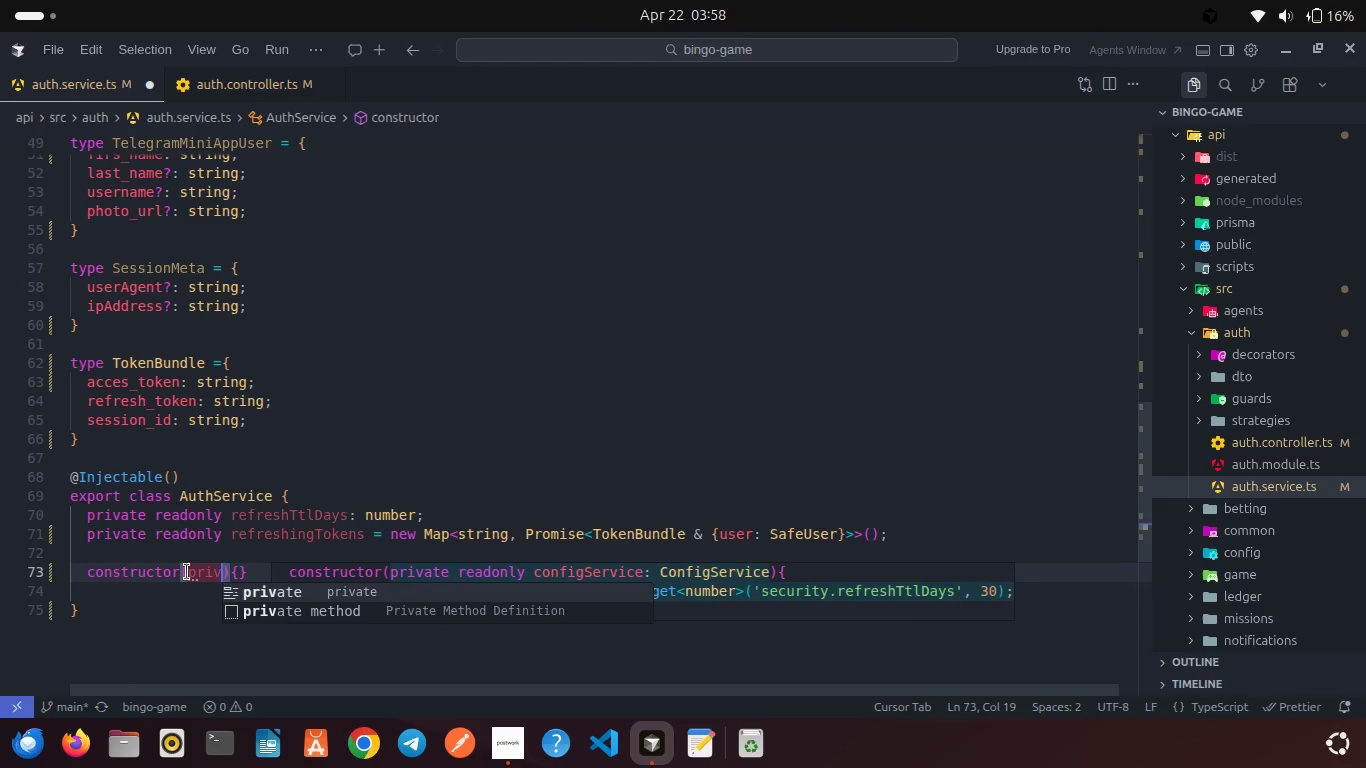 
key(Enter)
 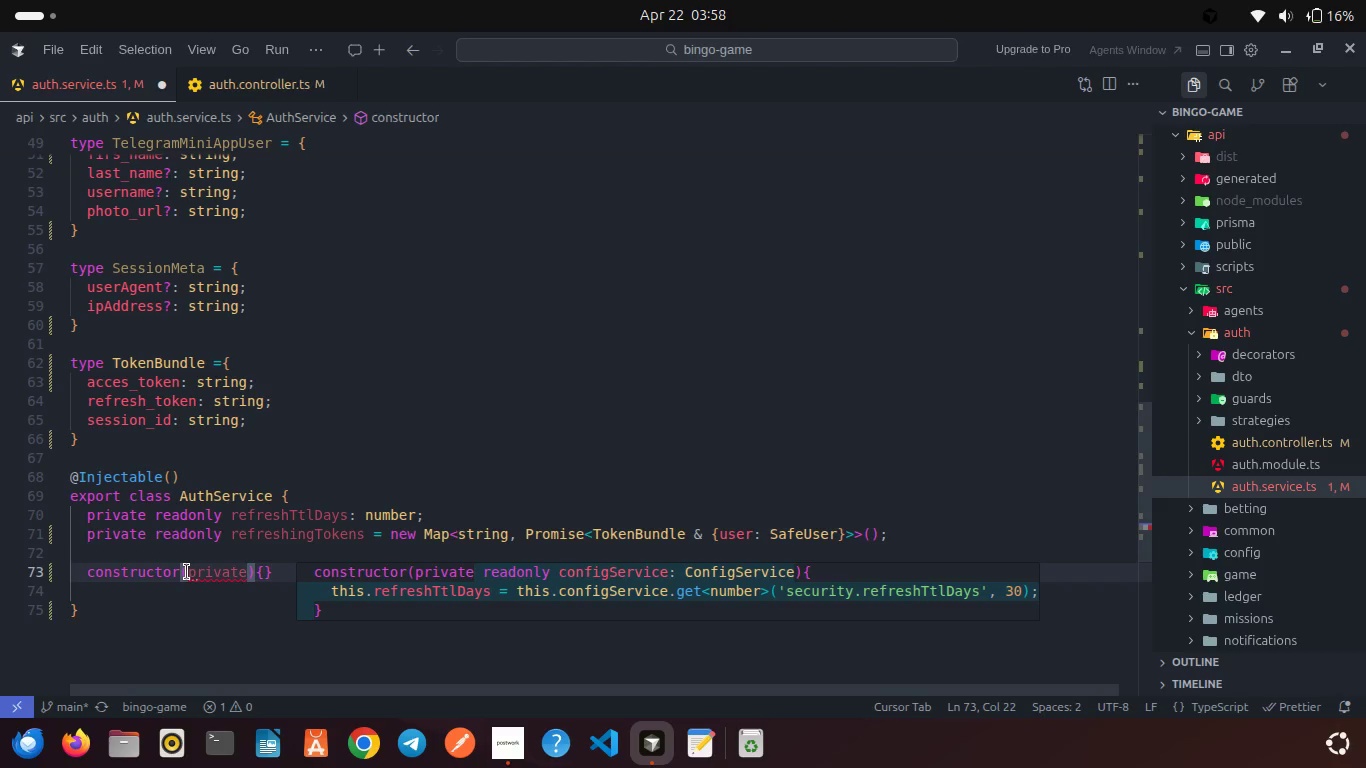 
type( readonly prisma: PrismAs)
key(Backspace)
key(Backspace)
type(aService)
 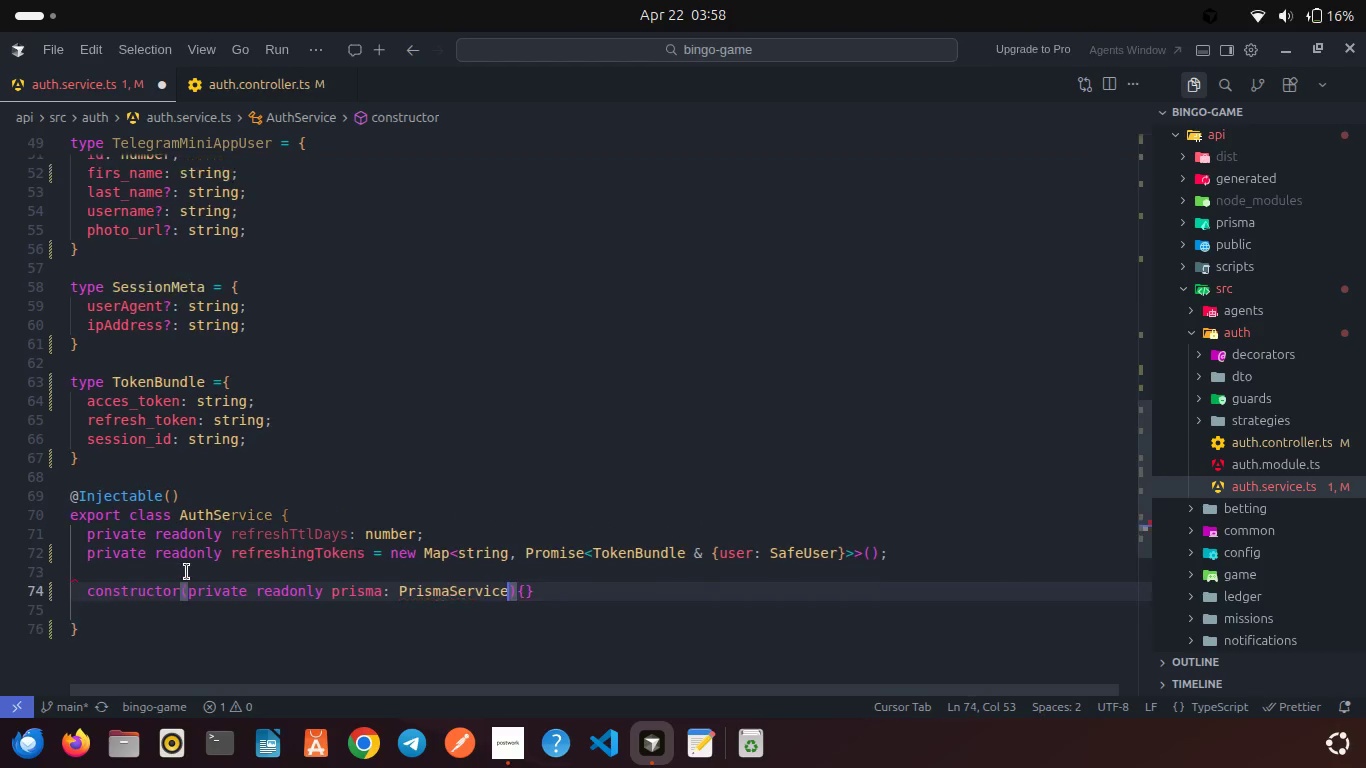 
 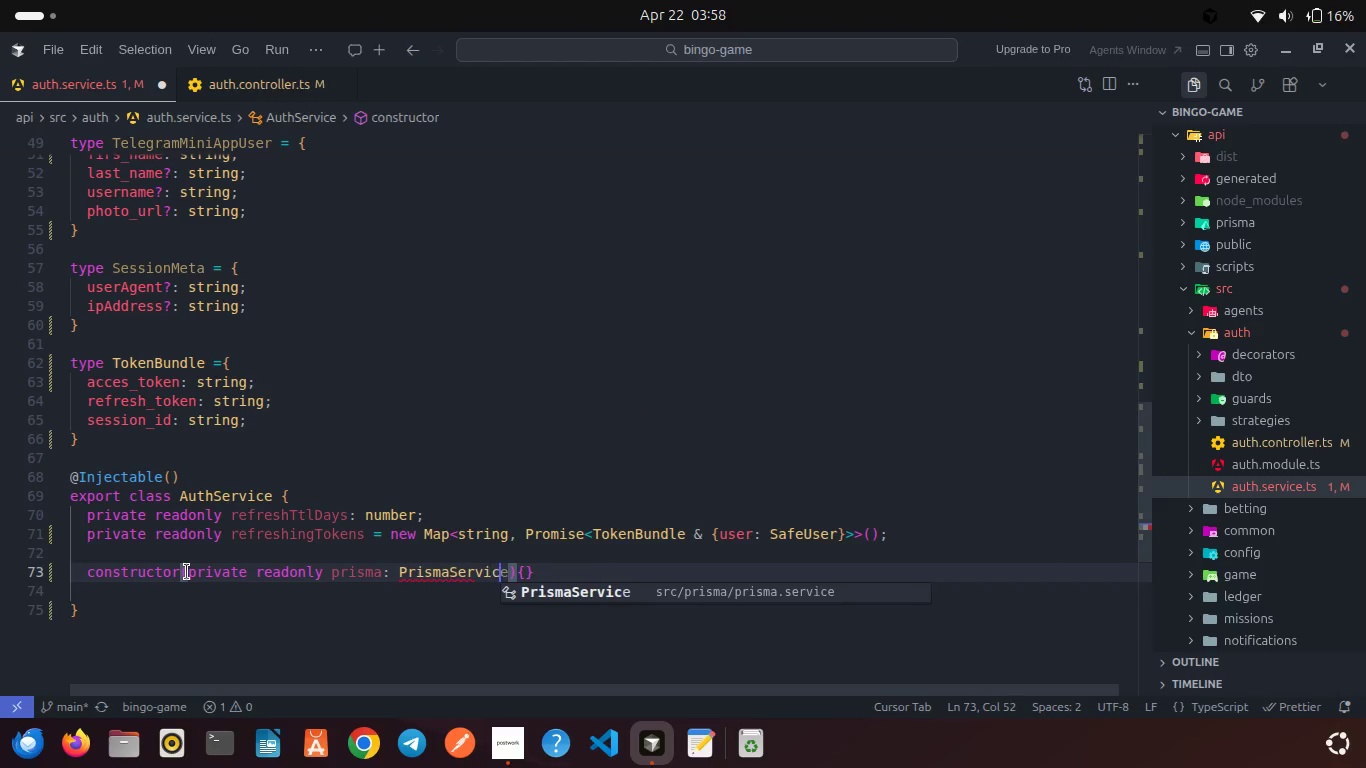 
key(Enter)
 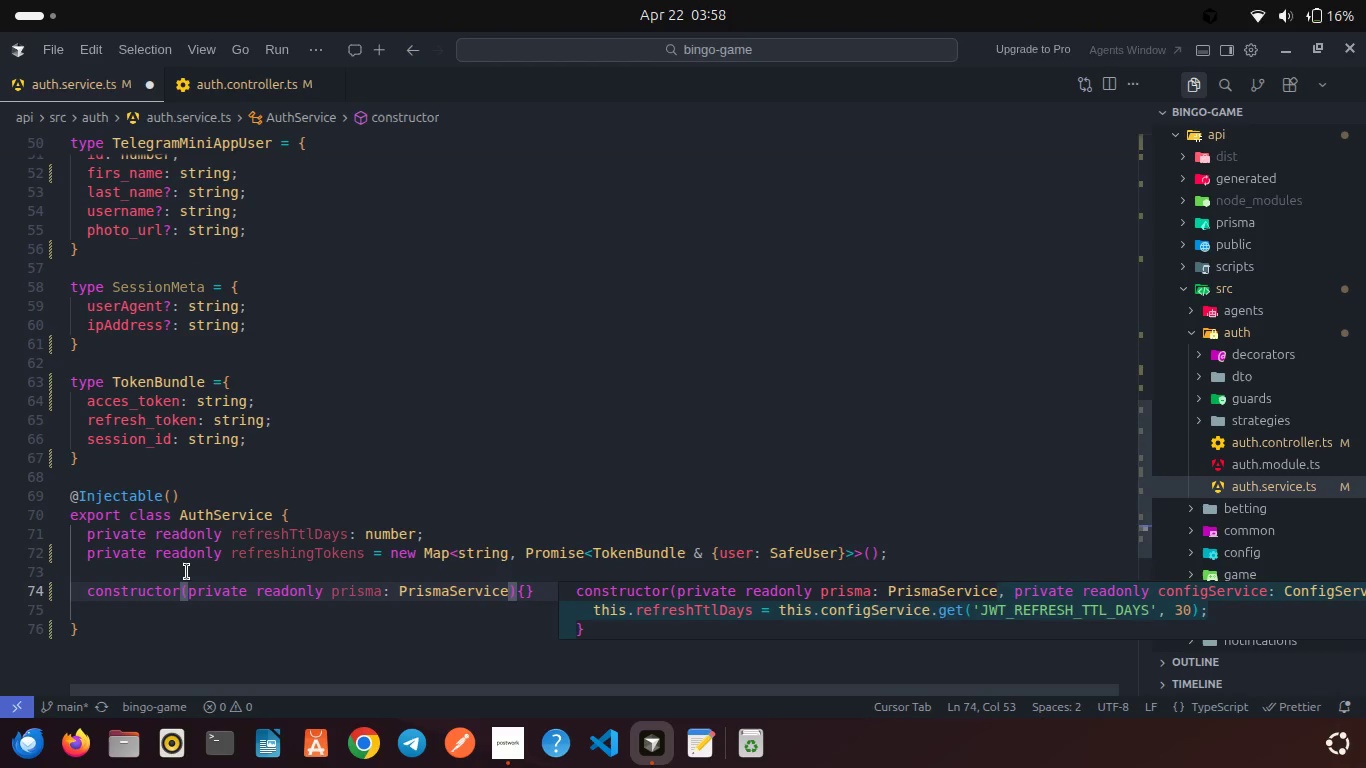 
type(, private: readonly jwtService: JWTServo)
key(Backspace)
type(ice)
 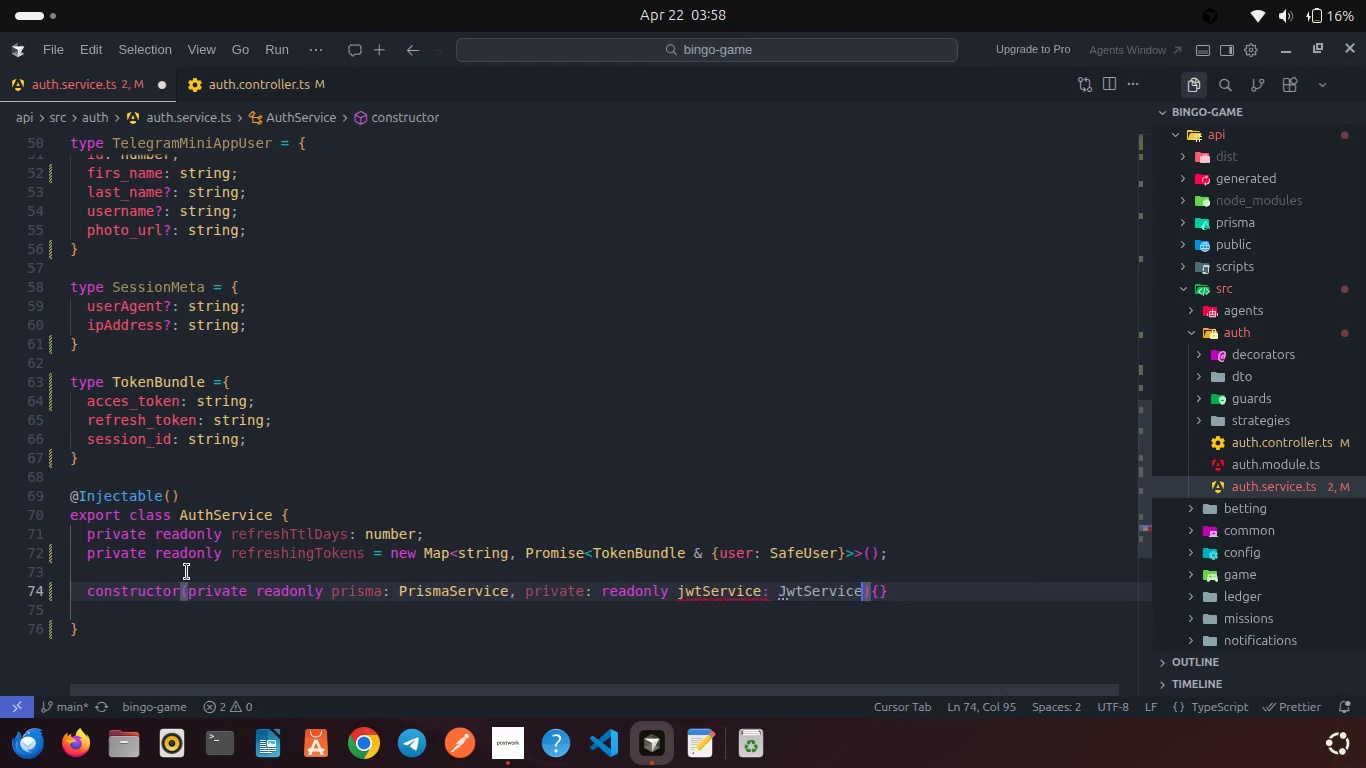 
 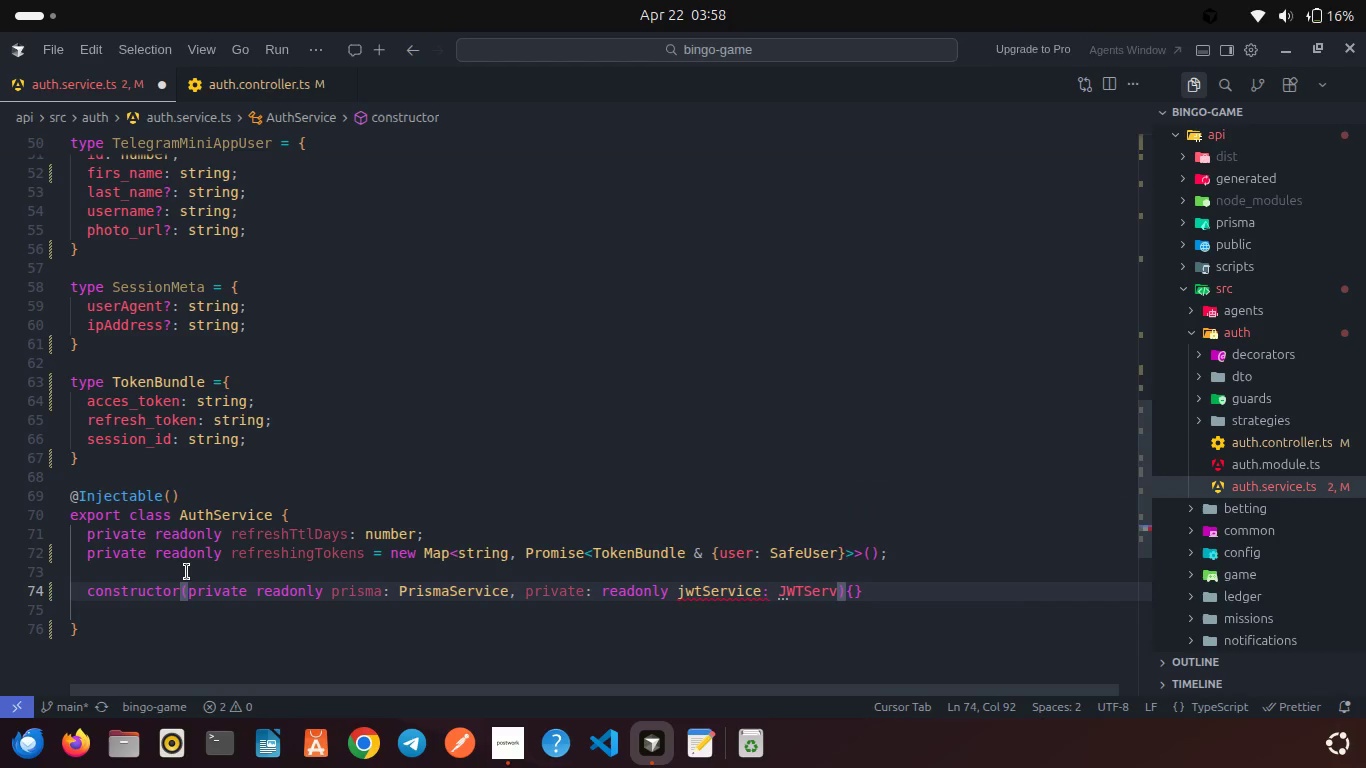 
key(Enter)
 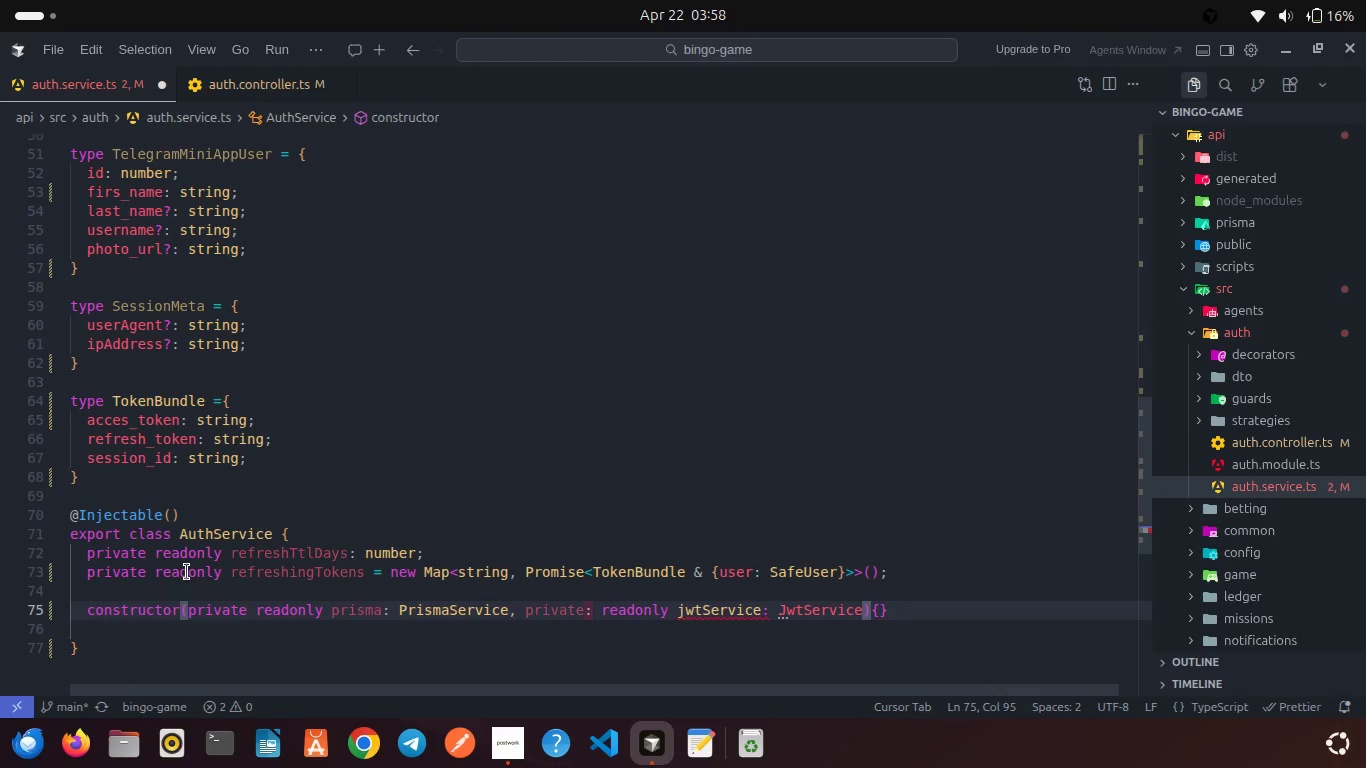 
type(, priv)
 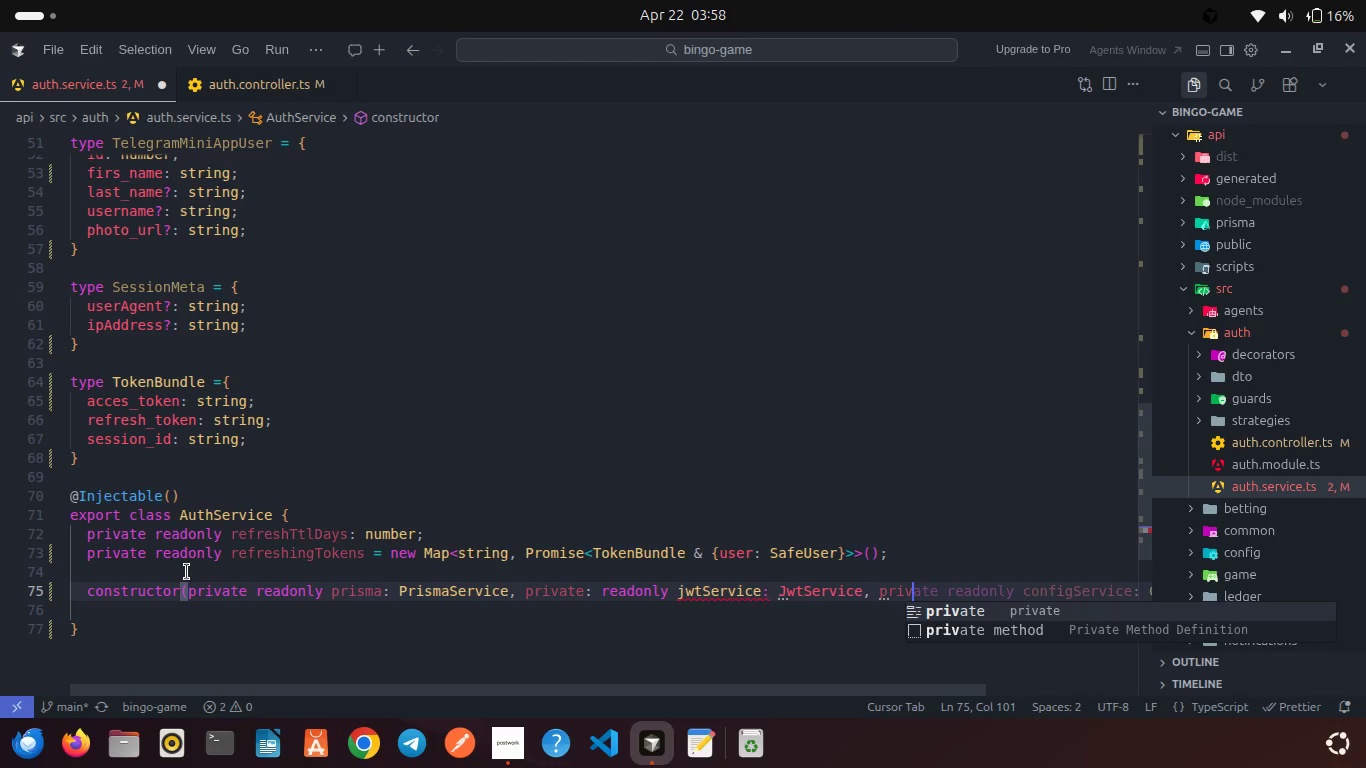 
key(Enter)
 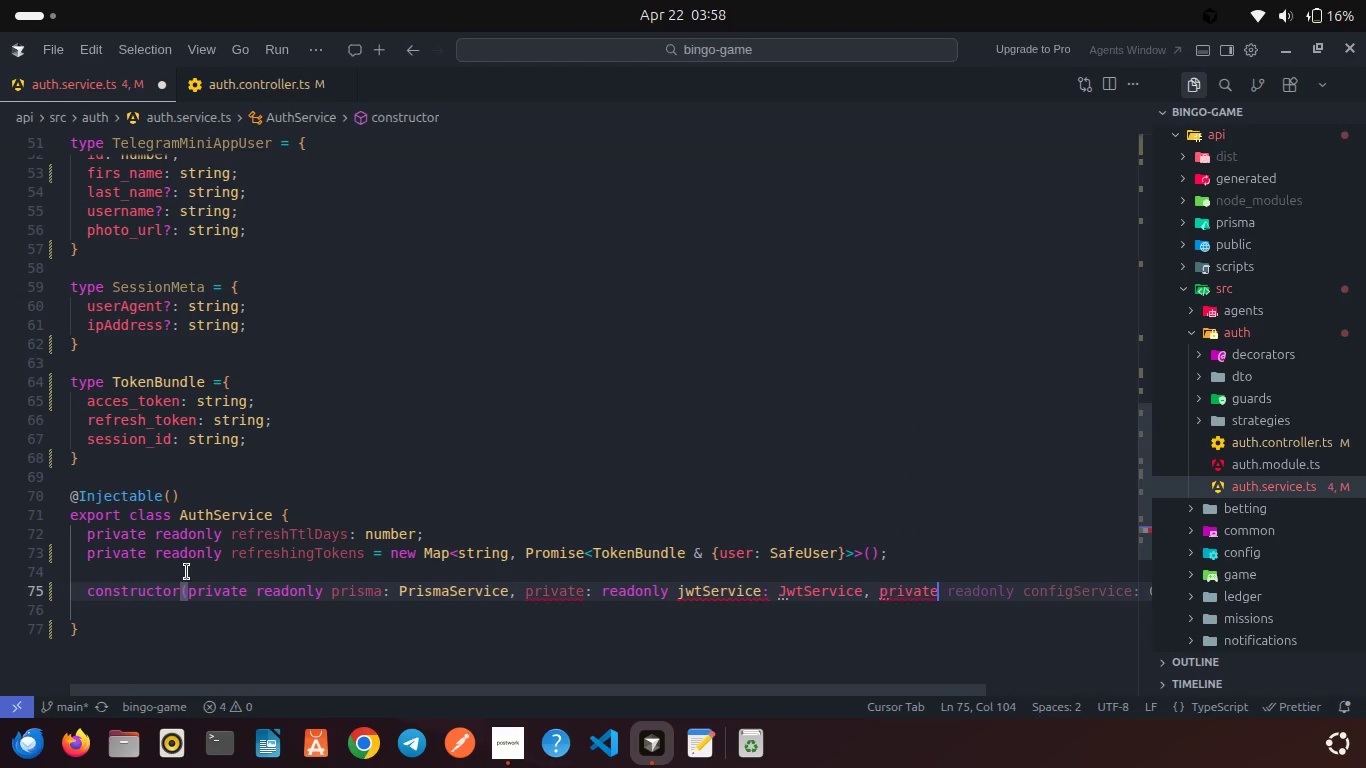 
type( readon)
 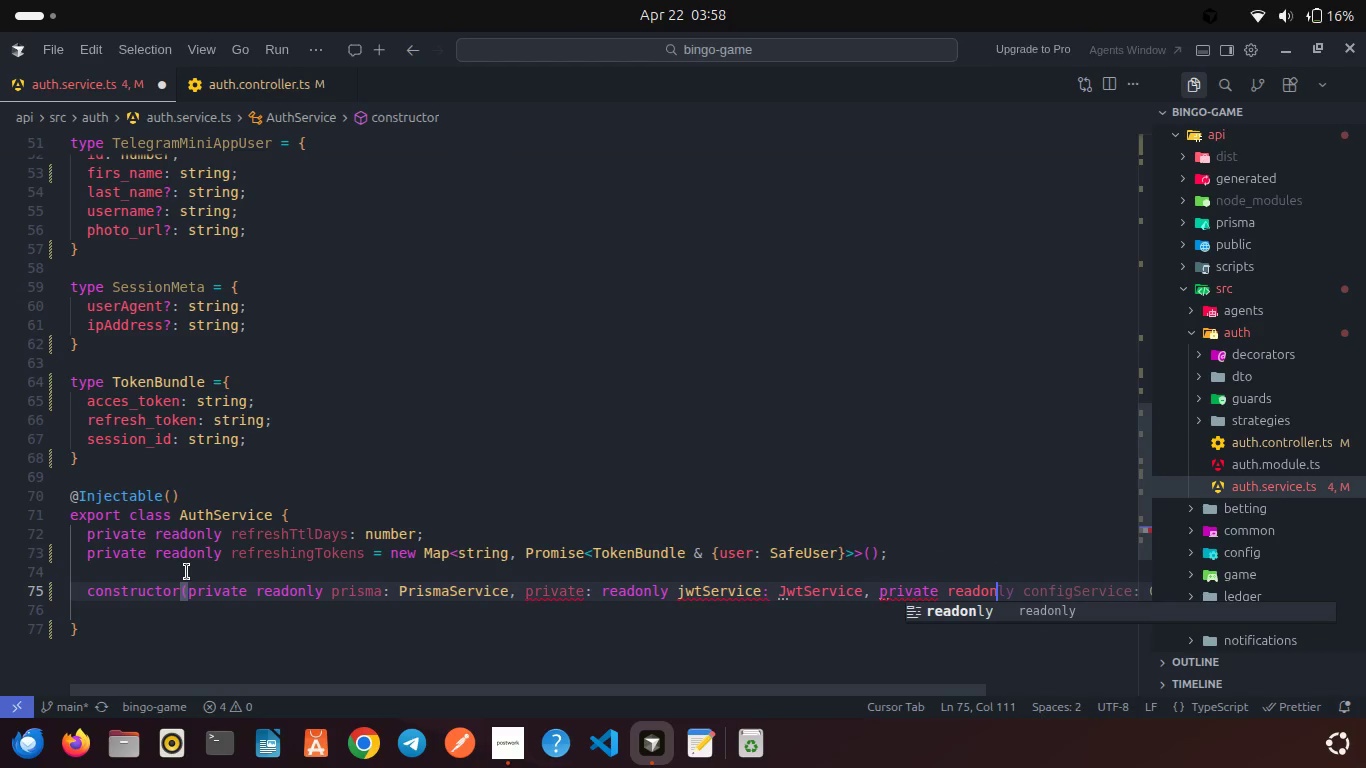 
key(Enter)
 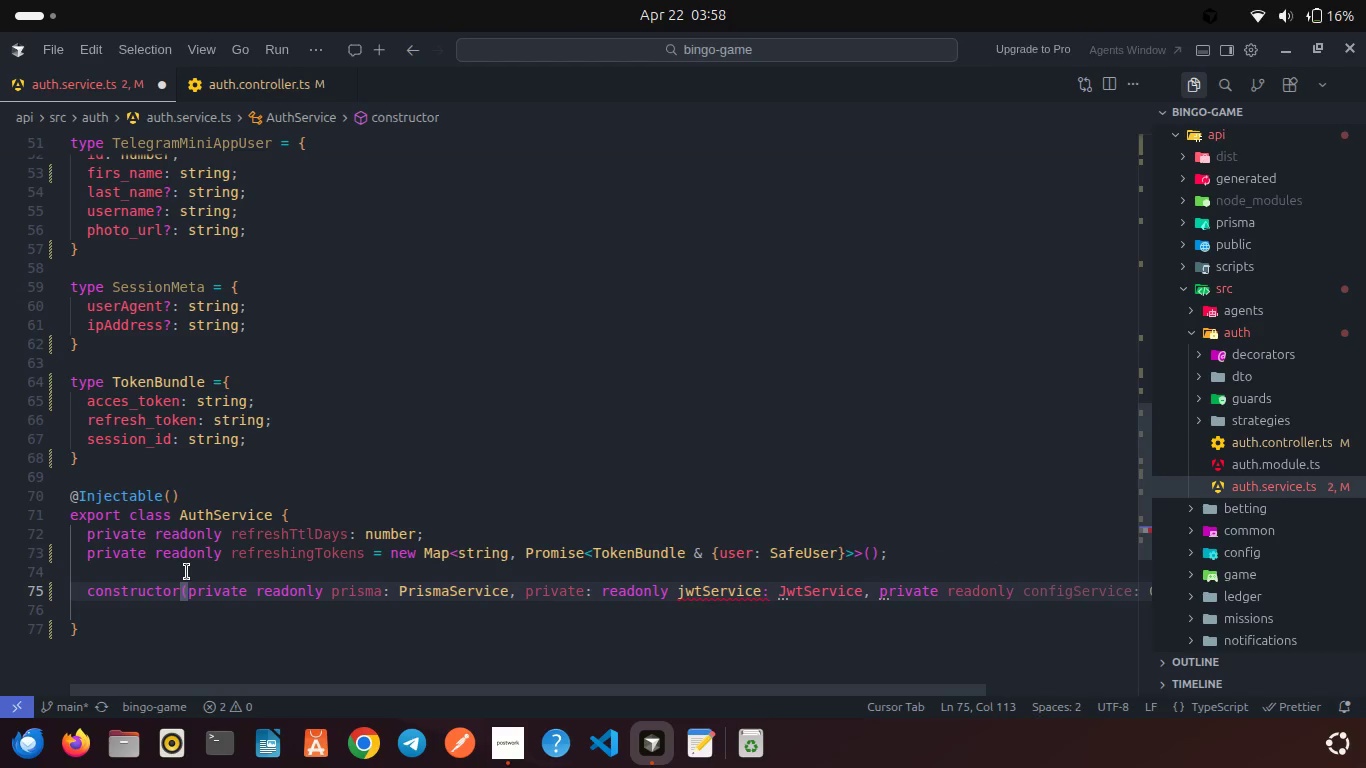 
type( configService: Conf)
 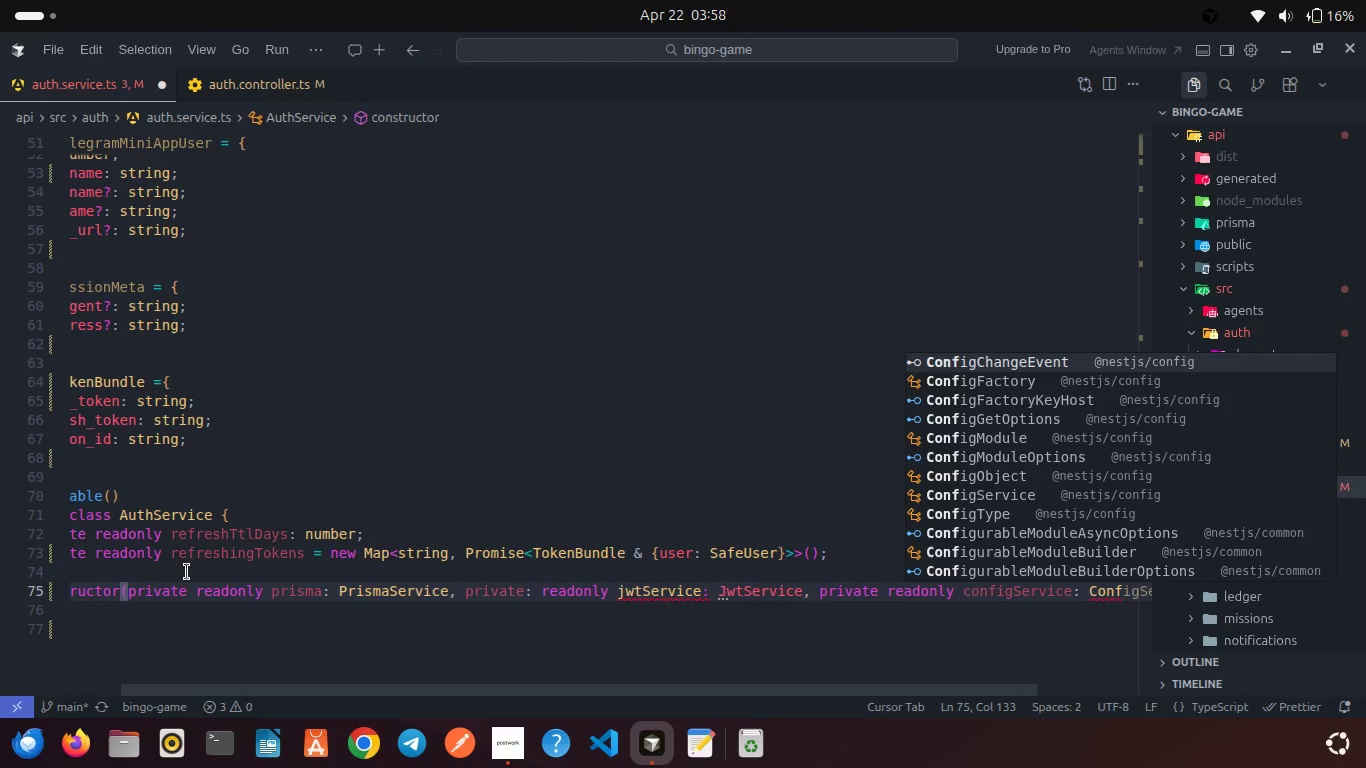 
type(igSe)
 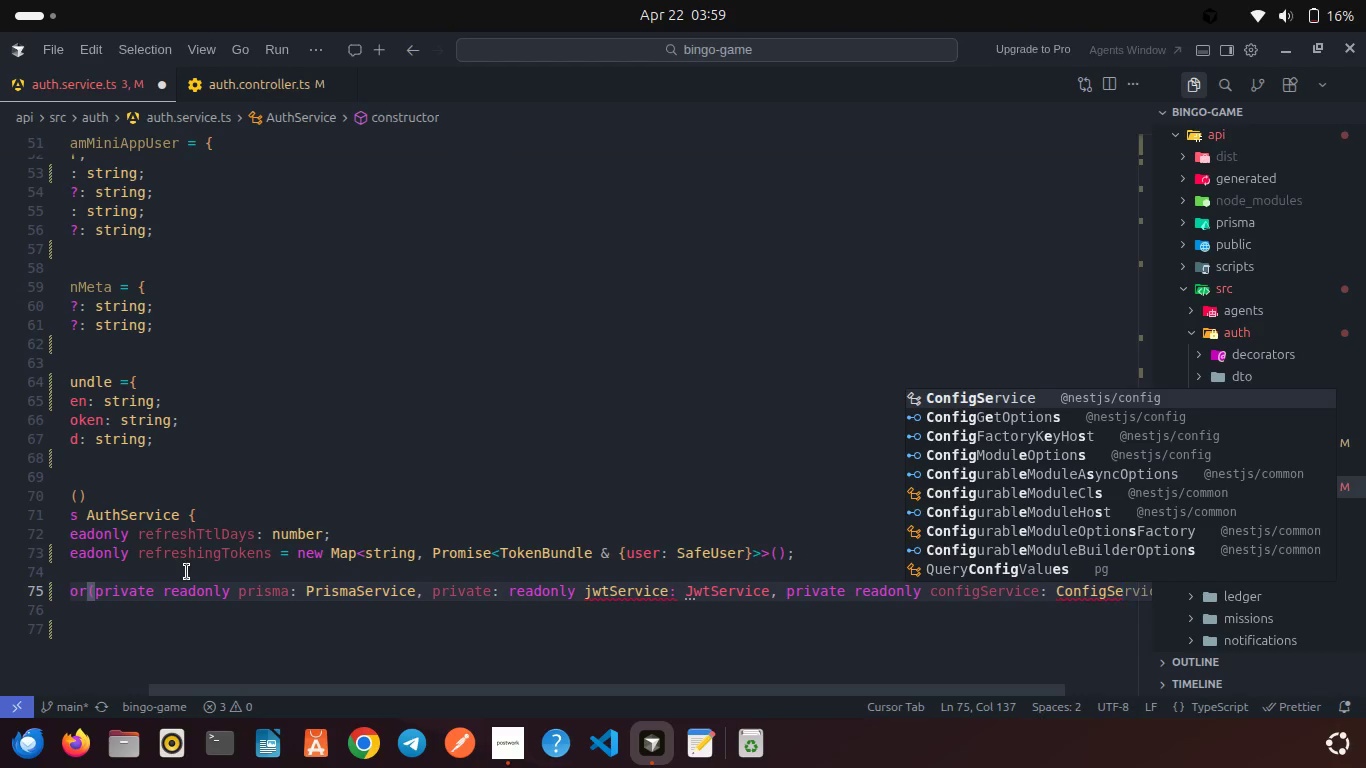 
key(Enter)
 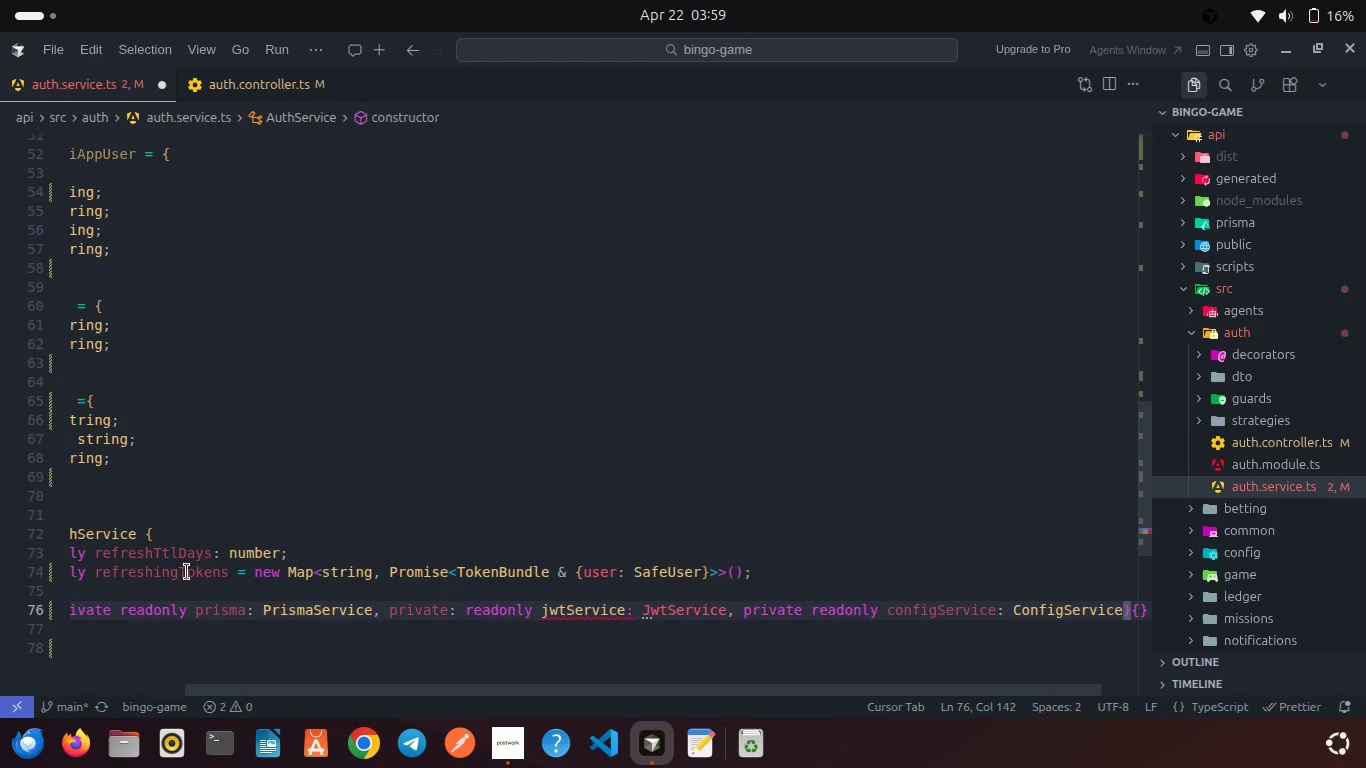 
key(Control+S)
 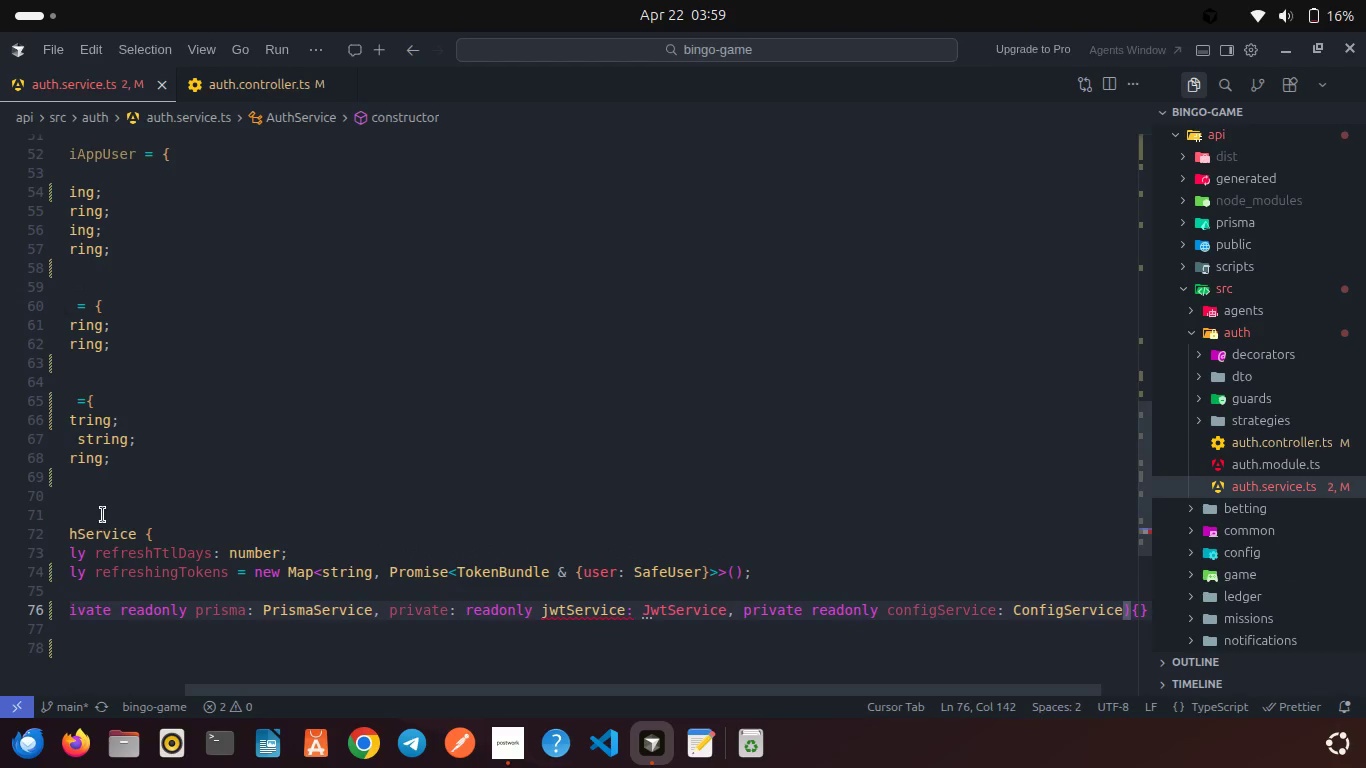 
scroll: coordinate [406, 416], scroll_direction: down, amount: 4.0
 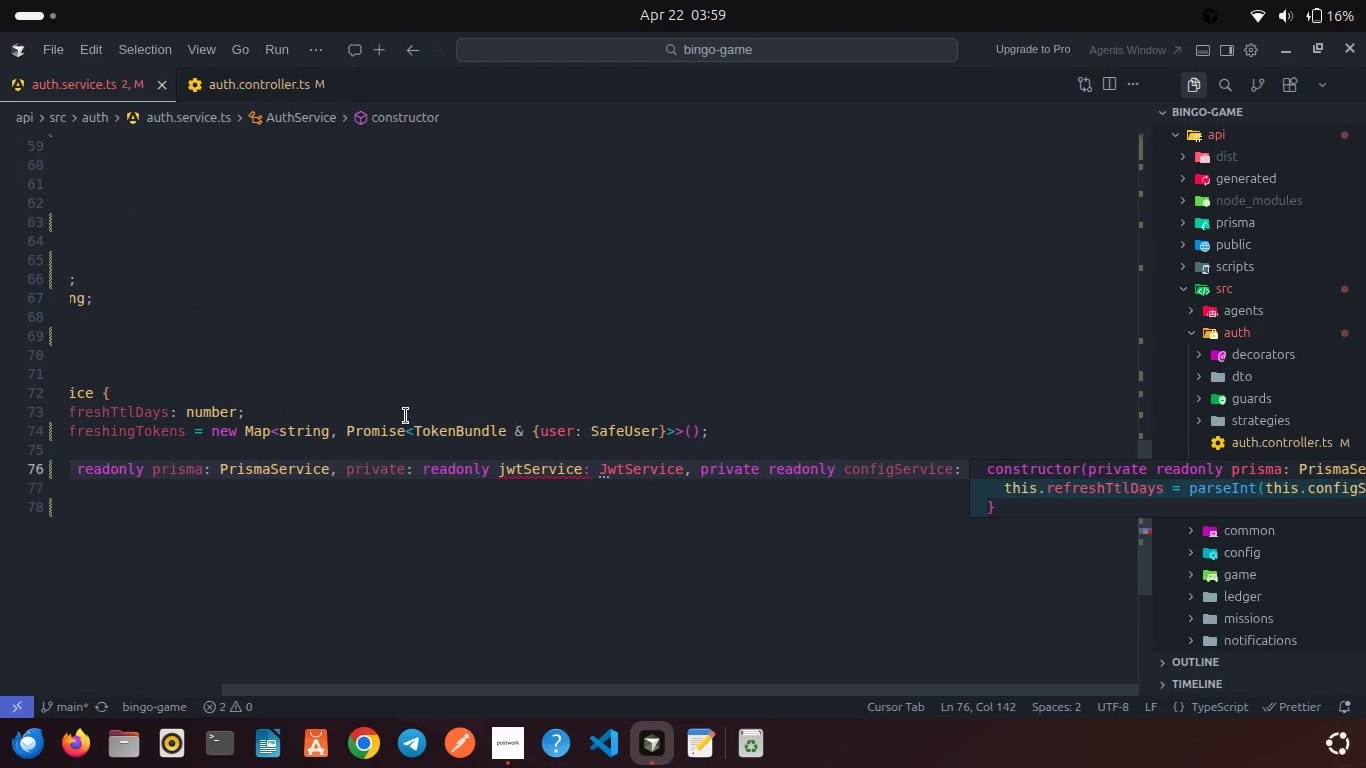 
left_click([406, 416])
 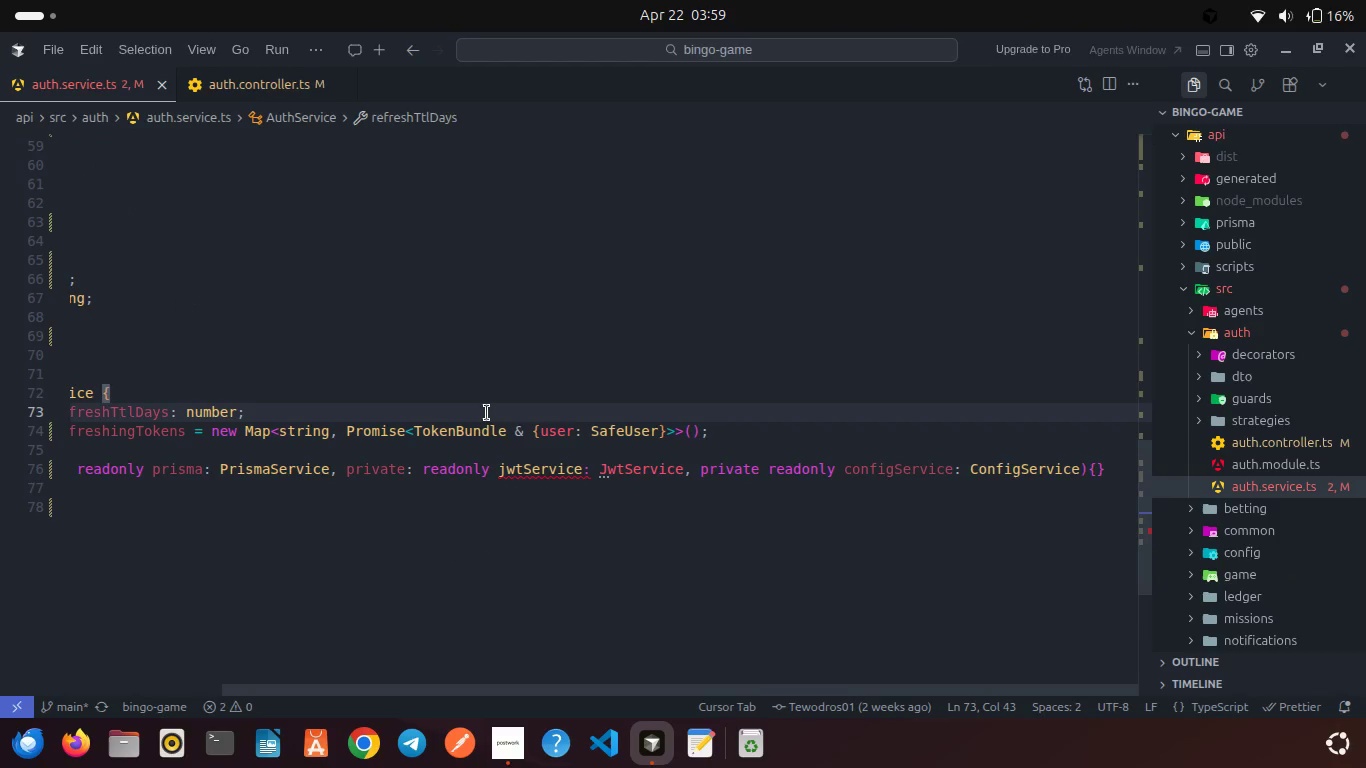 
scroll: coordinate [487, 413], scroll_direction: up, amount: 2.0
 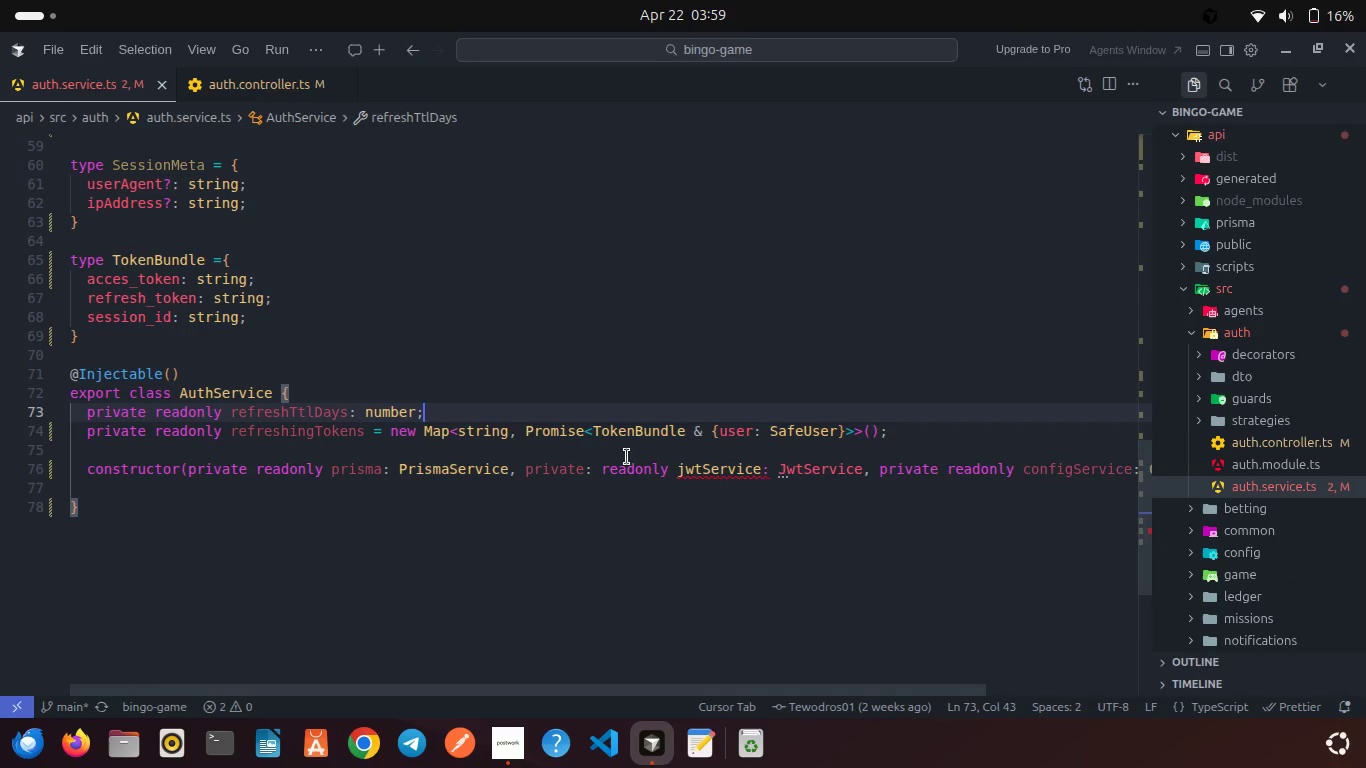 
mouse_move([710, 469])
 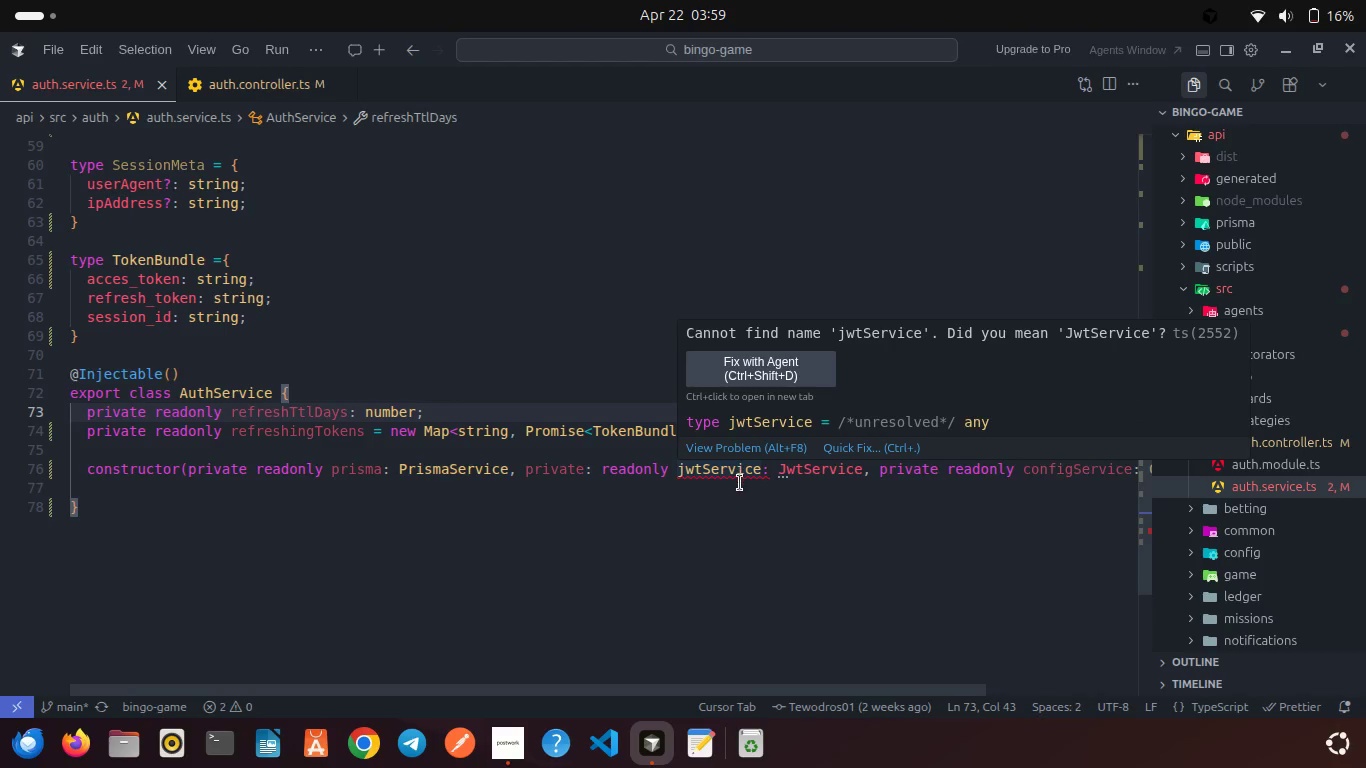 
left_click([740, 483])
 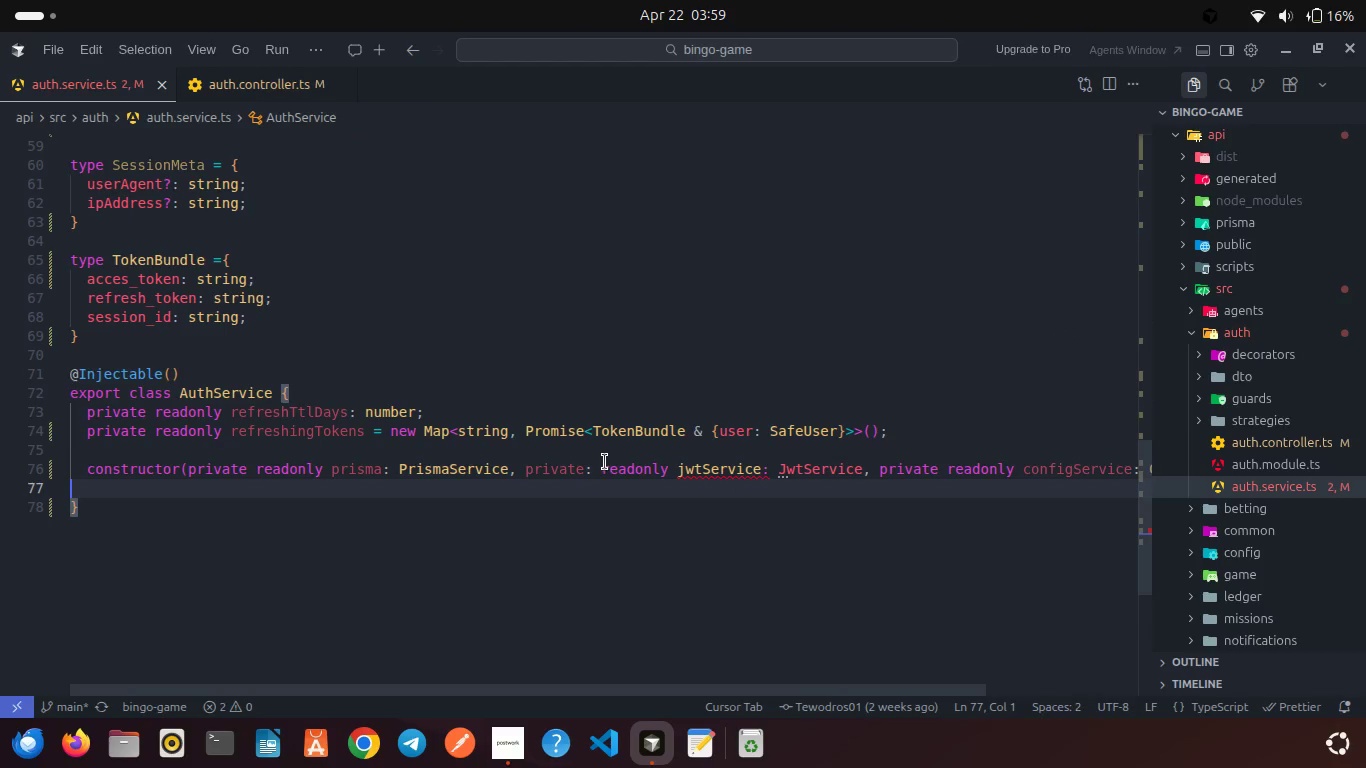 
left_click([599, 468])
 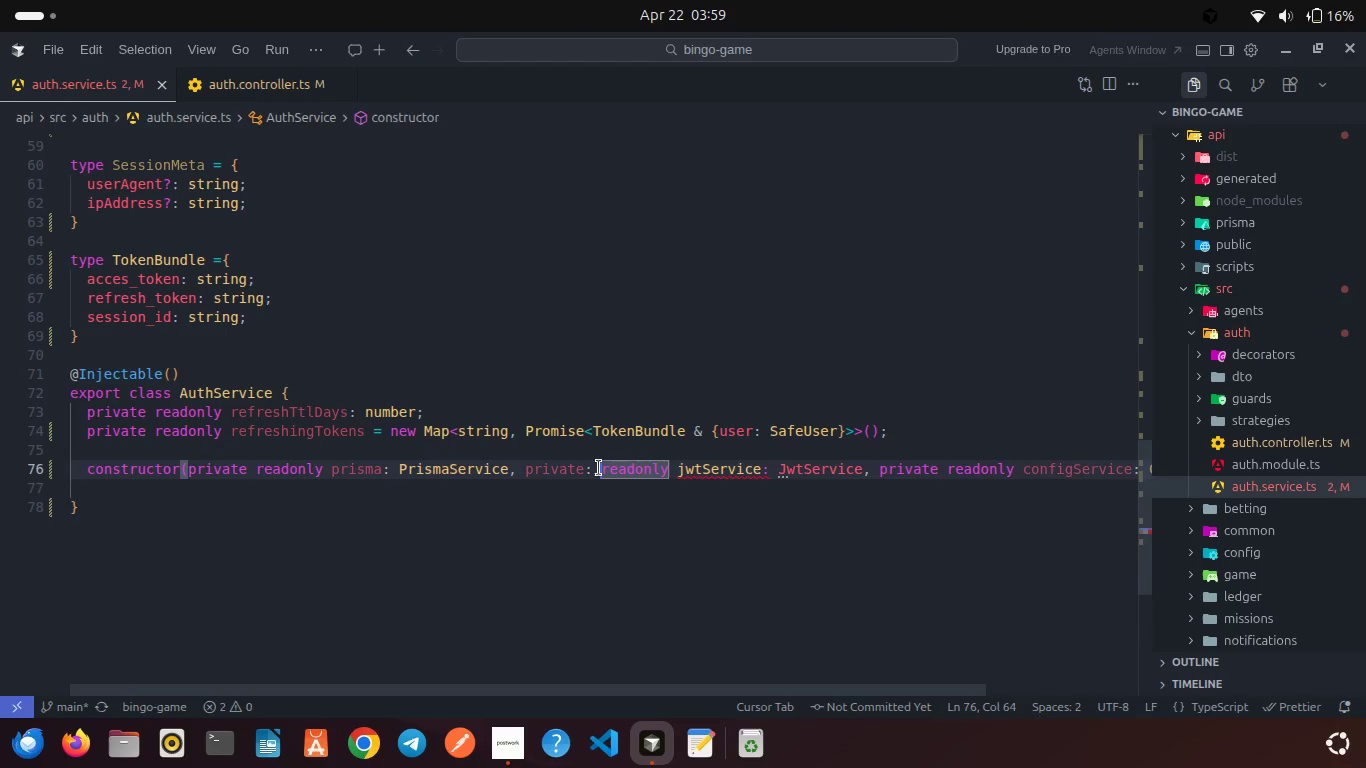 
key(Backspace)
 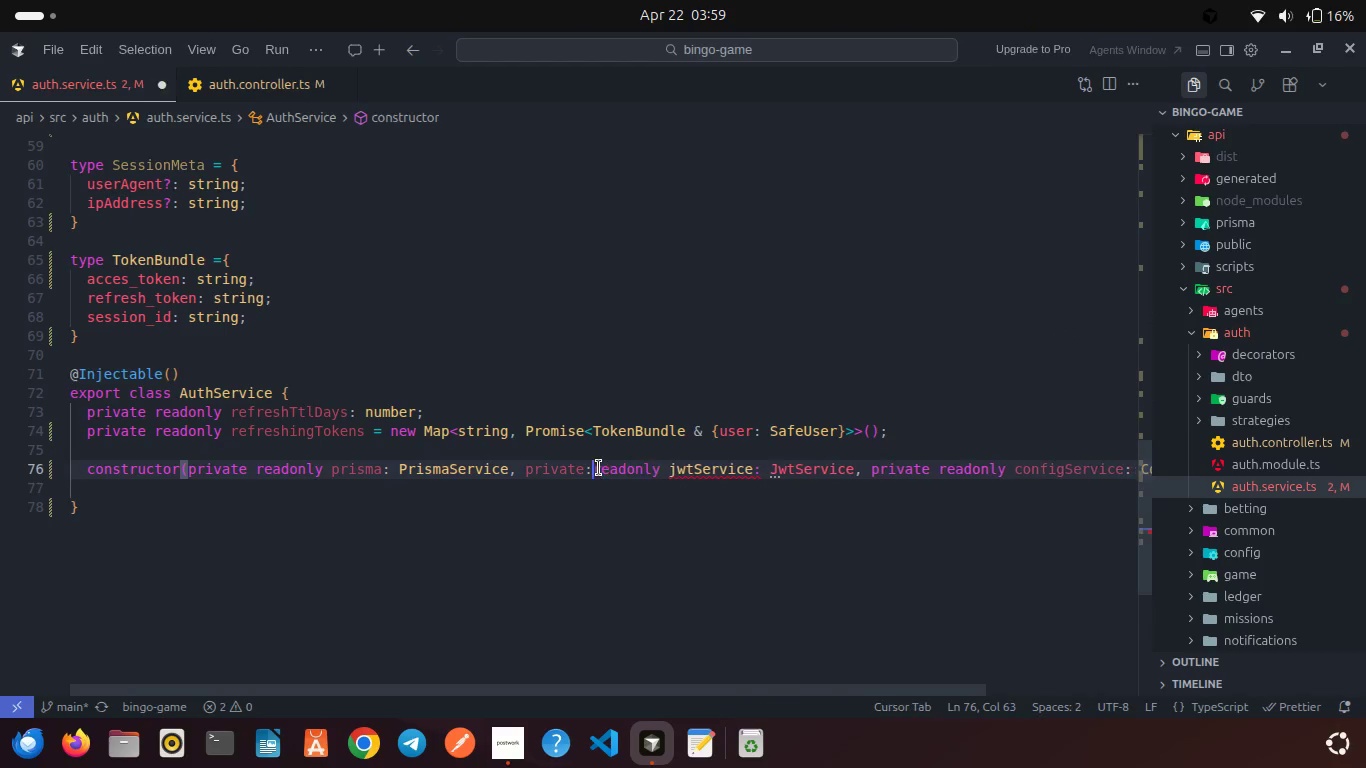 
key(Backspace)
 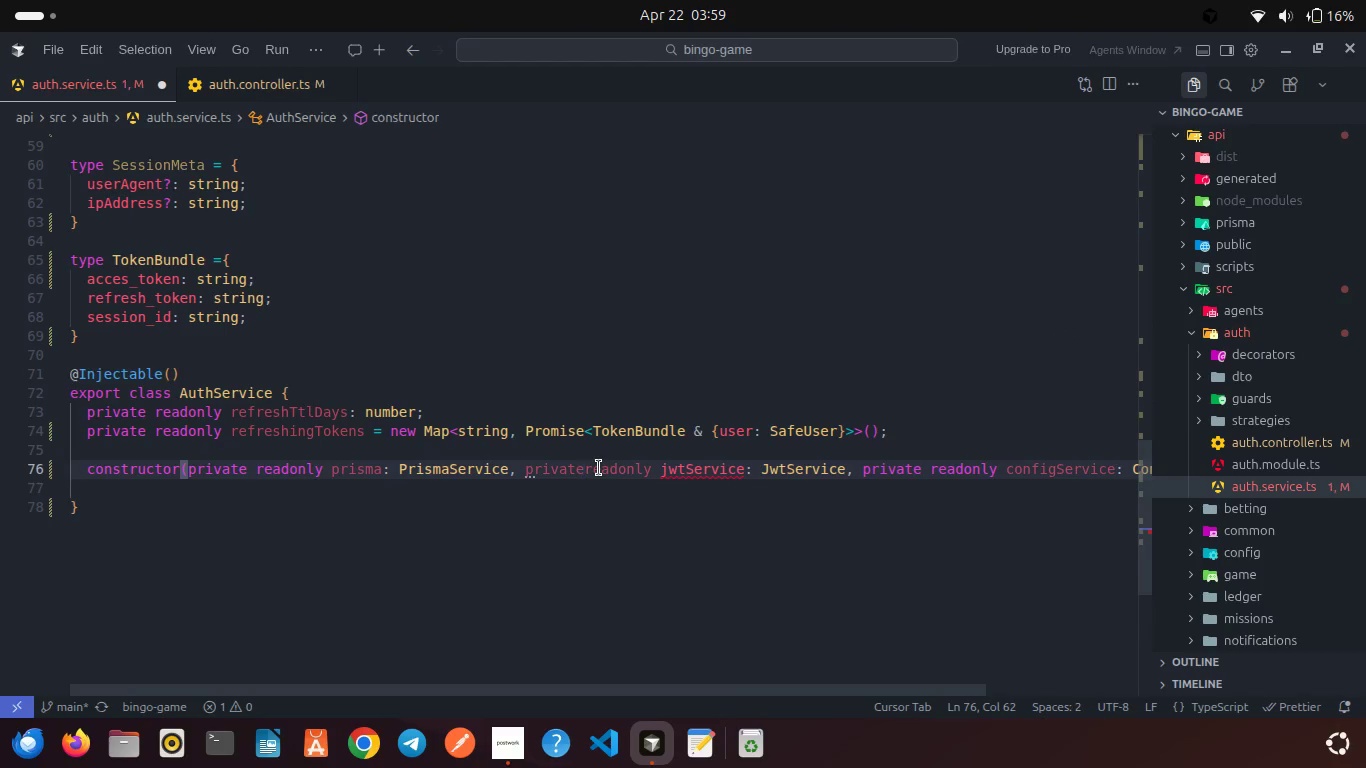 
key(Space)
 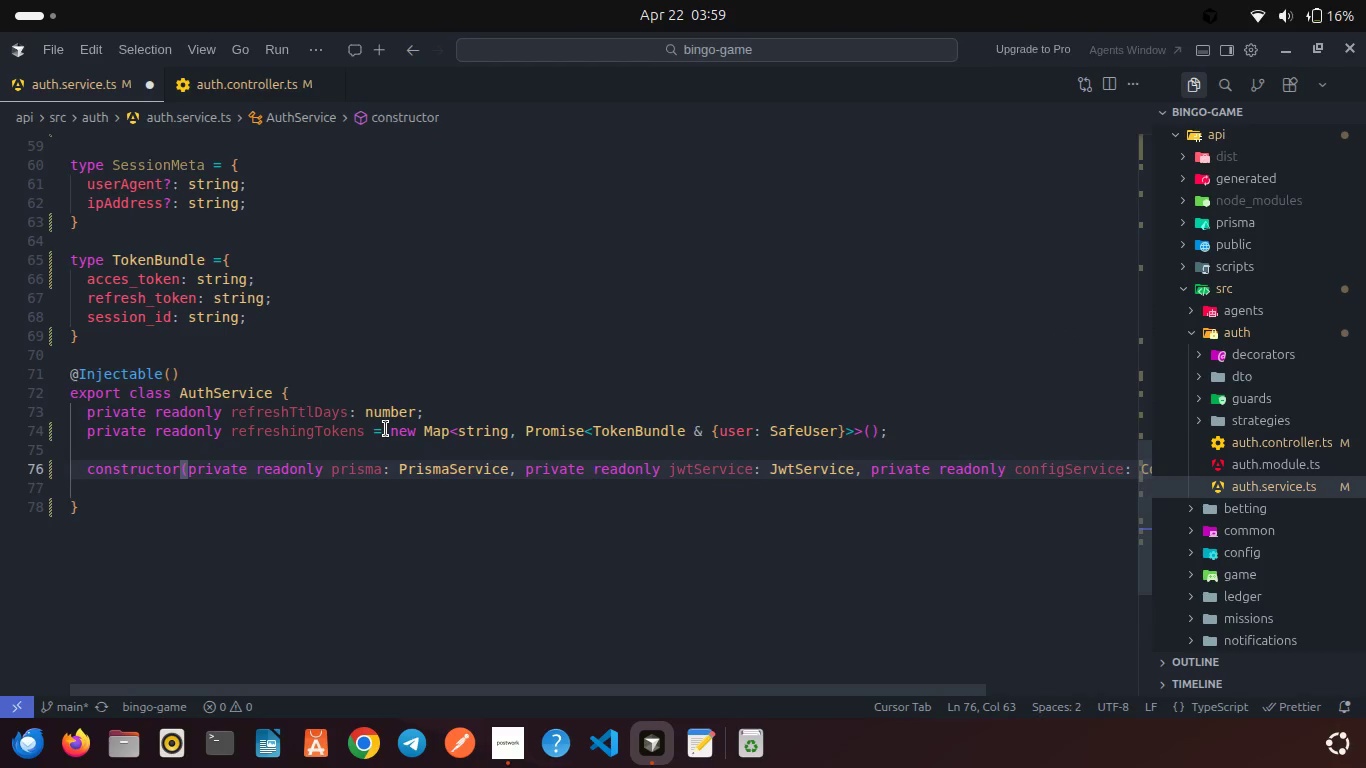 
key(Control+ControlLeft)
 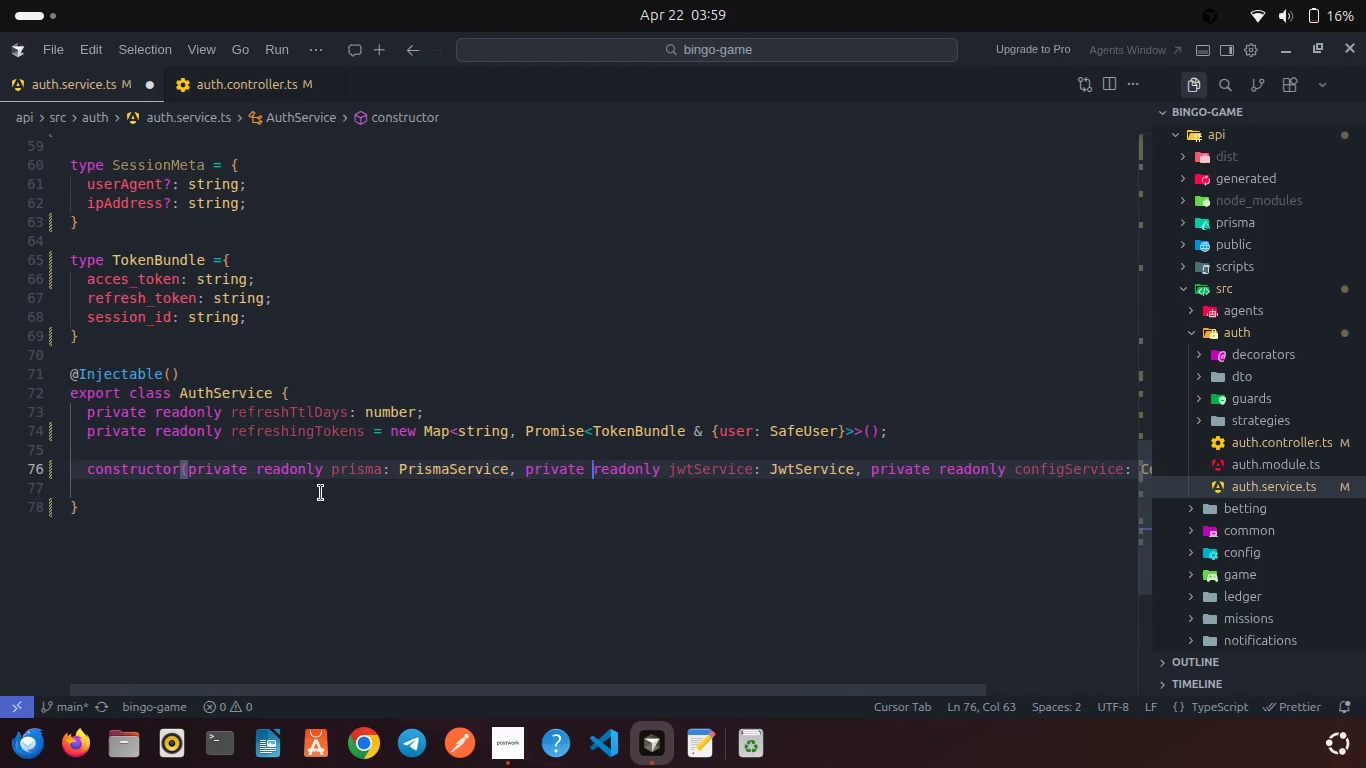 
key(Control+A)
 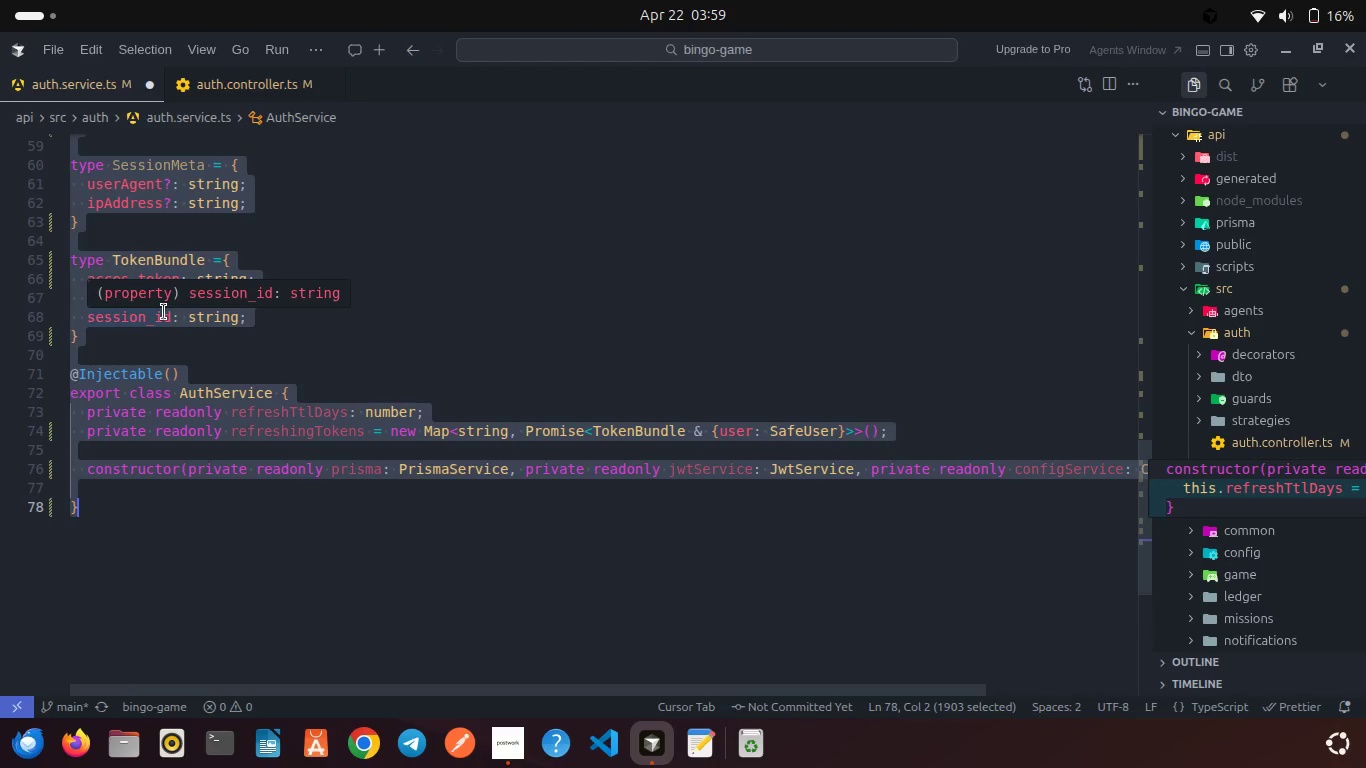 
right_click([164, 312])
 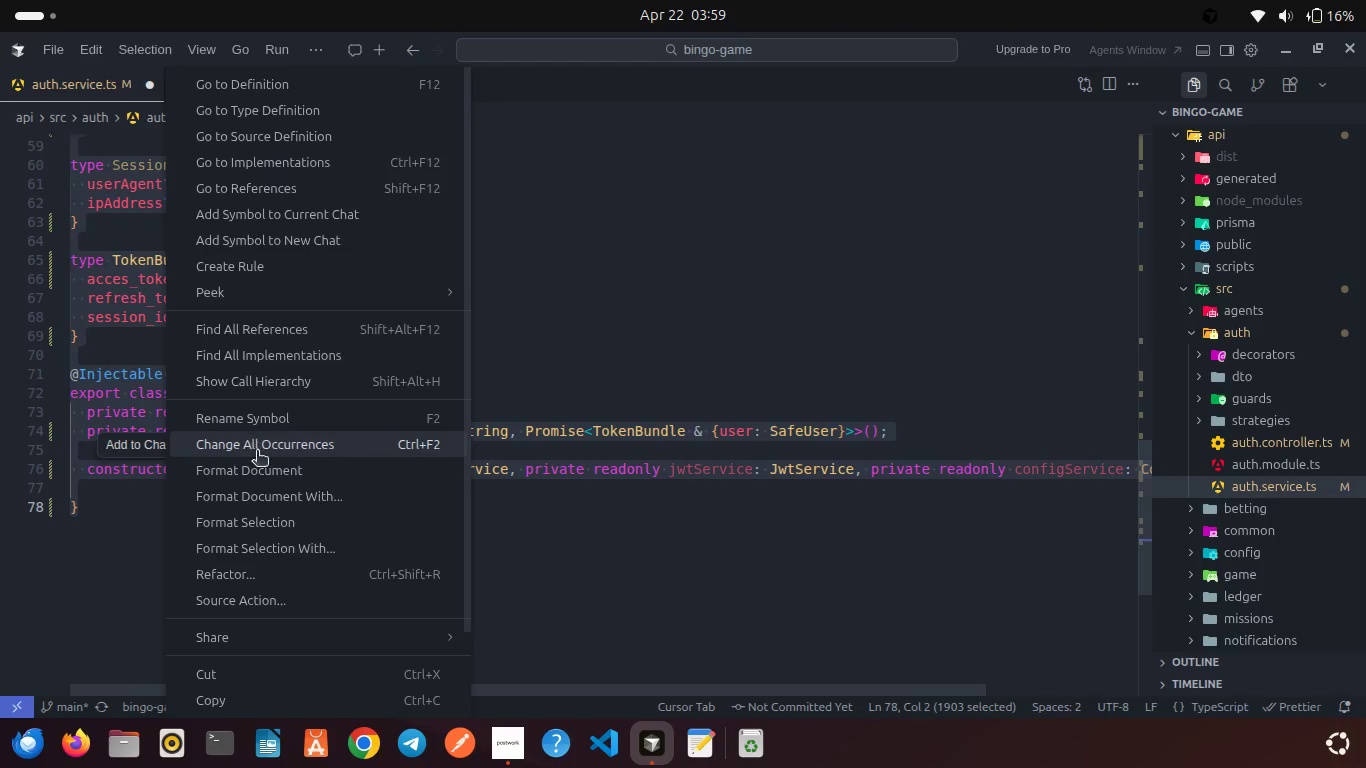 
left_click([264, 463])
 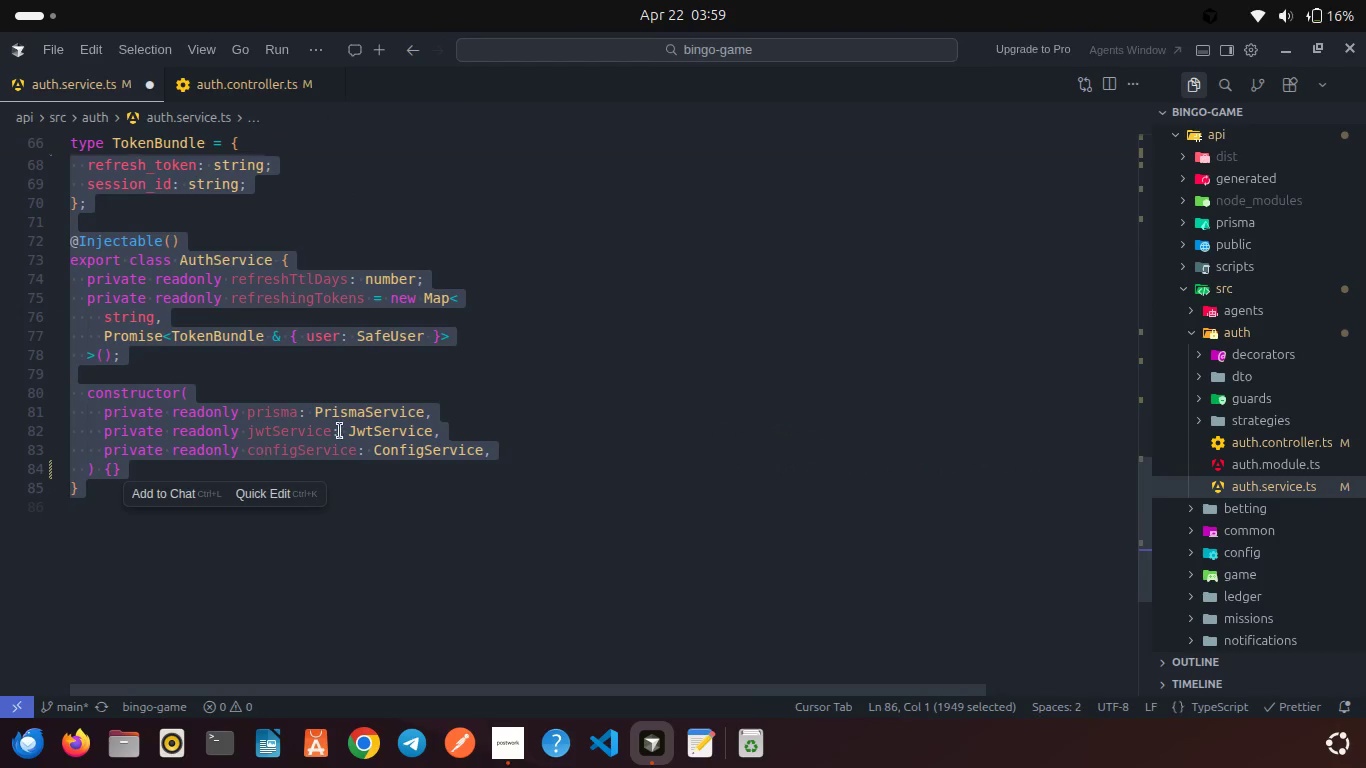 
left_click([438, 380])
 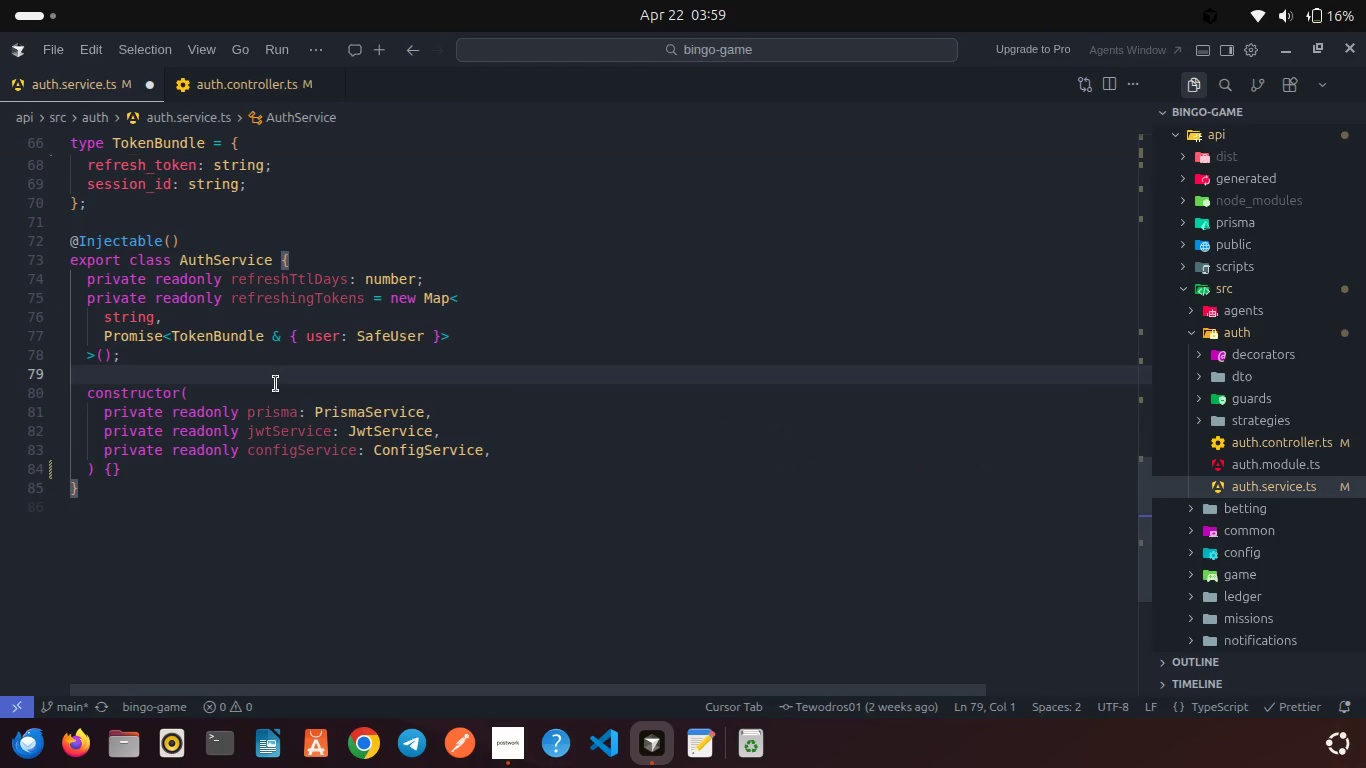 
scroll: coordinate [276, 384], scroll_direction: up, amount: 6.0
 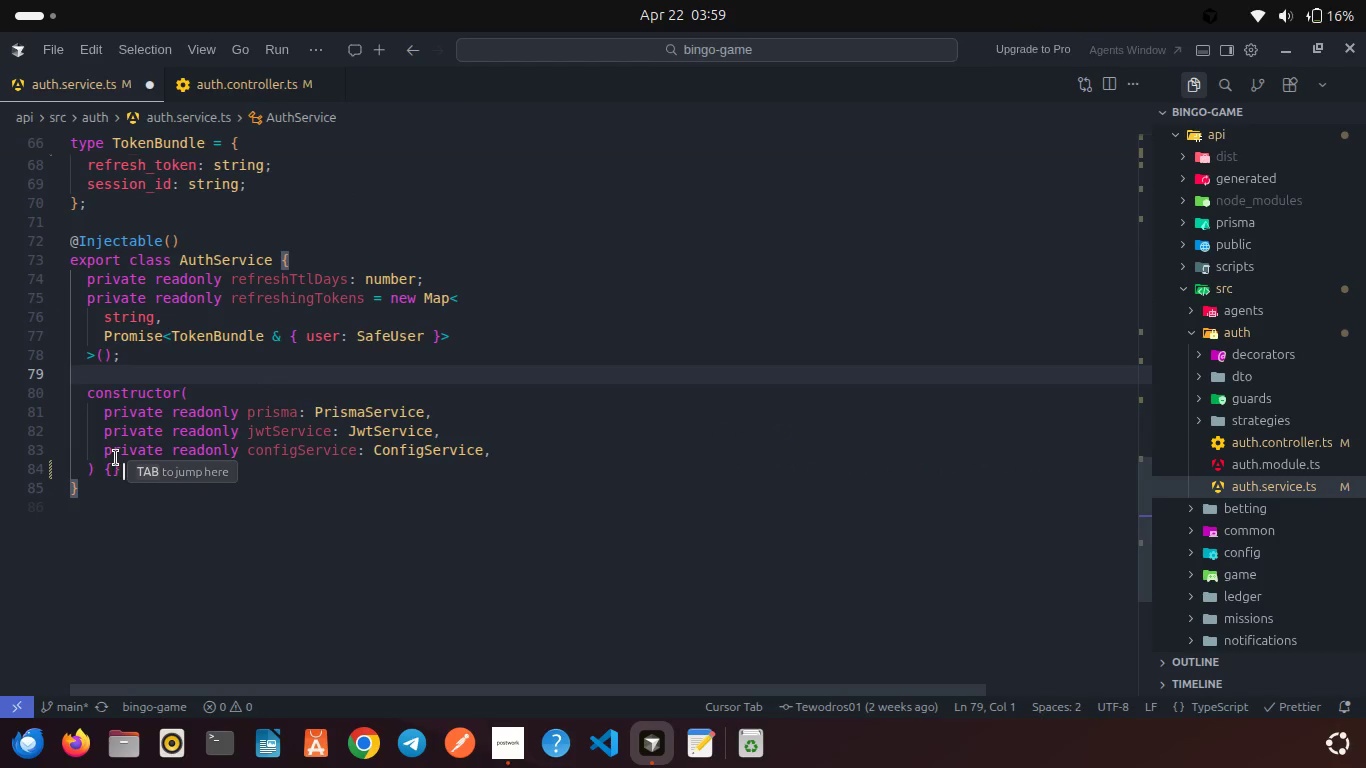 
left_click([116, 455])
 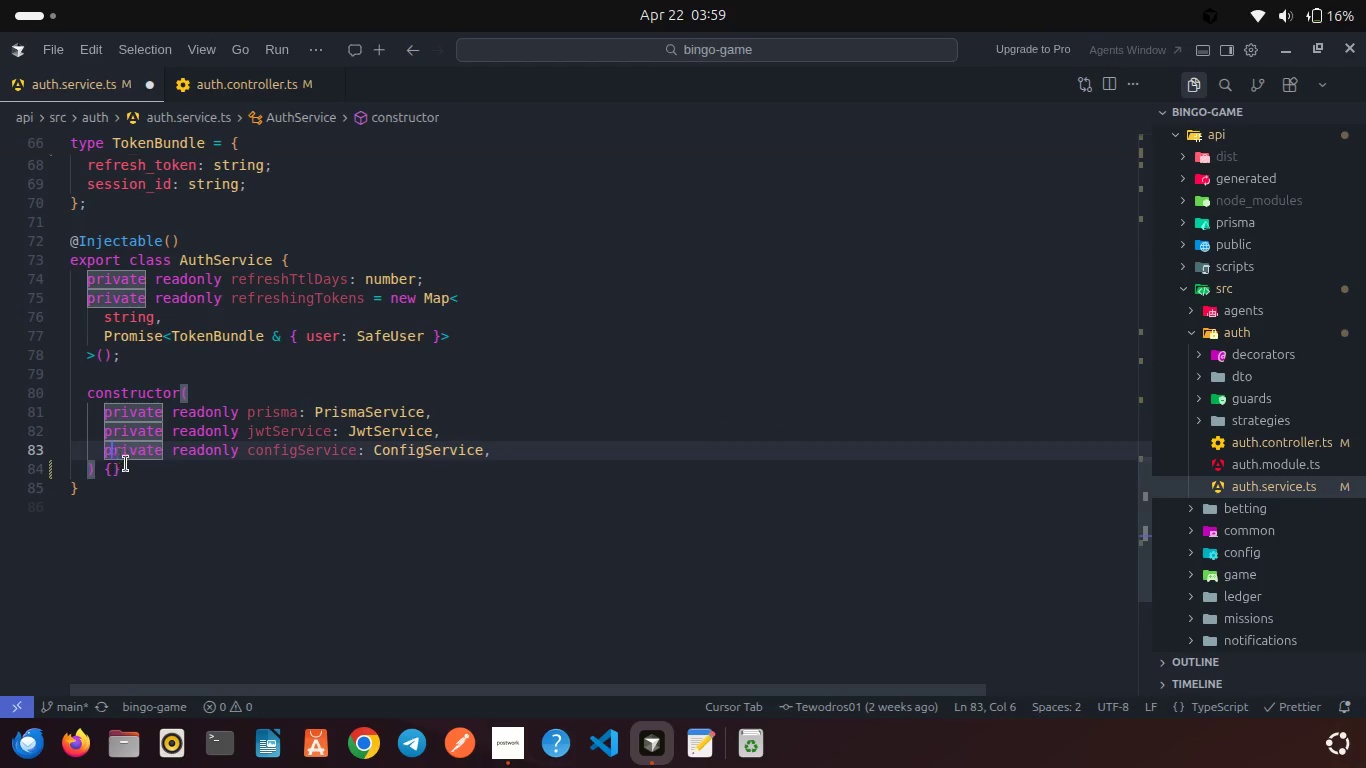 
left_click([130, 467])
 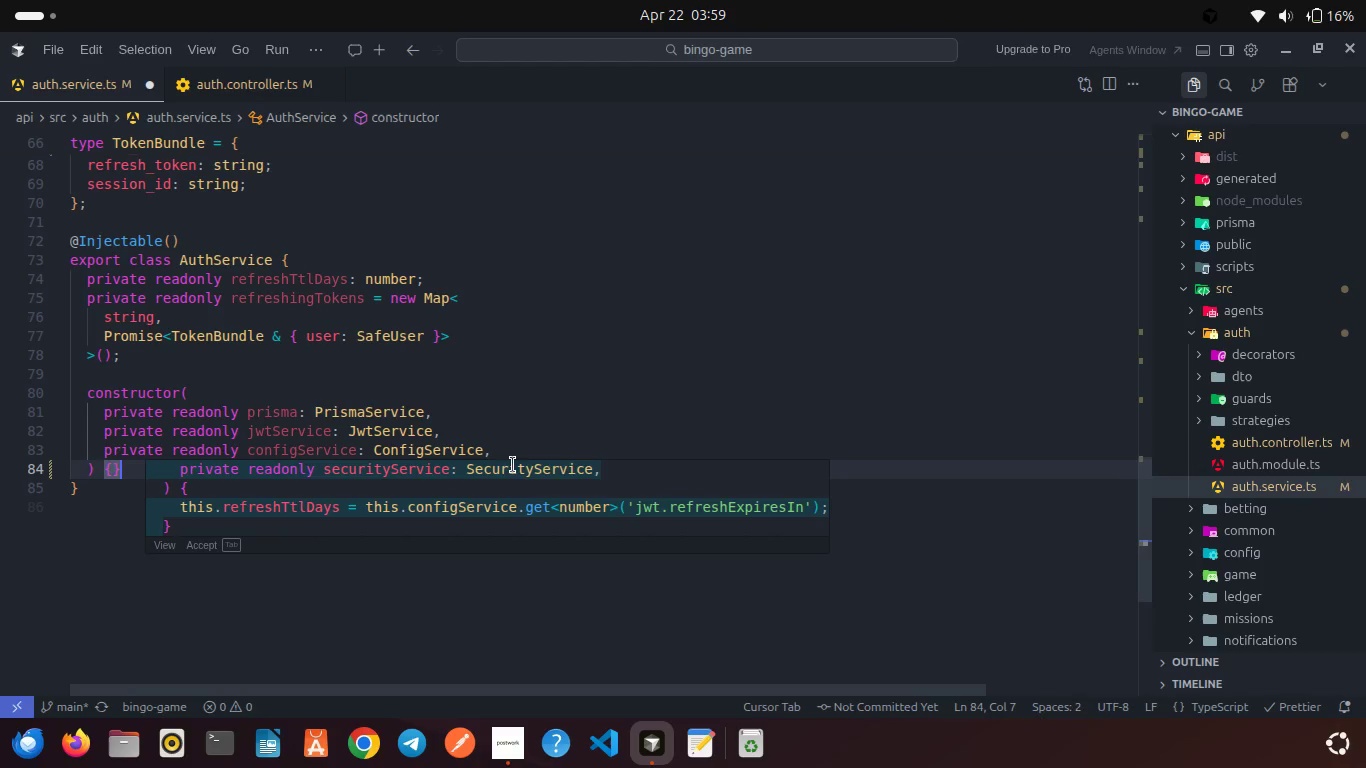 
left_click([616, 475])
 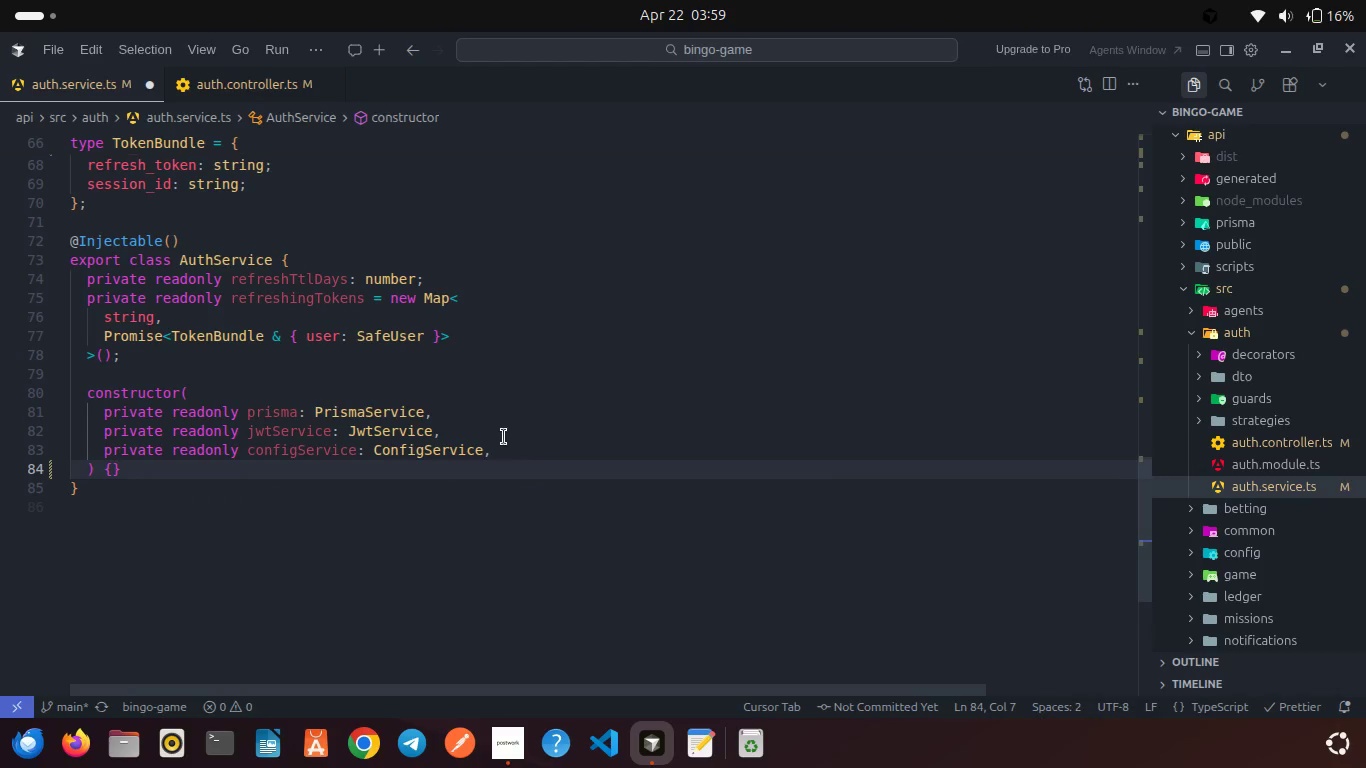 
left_click([517, 461])
 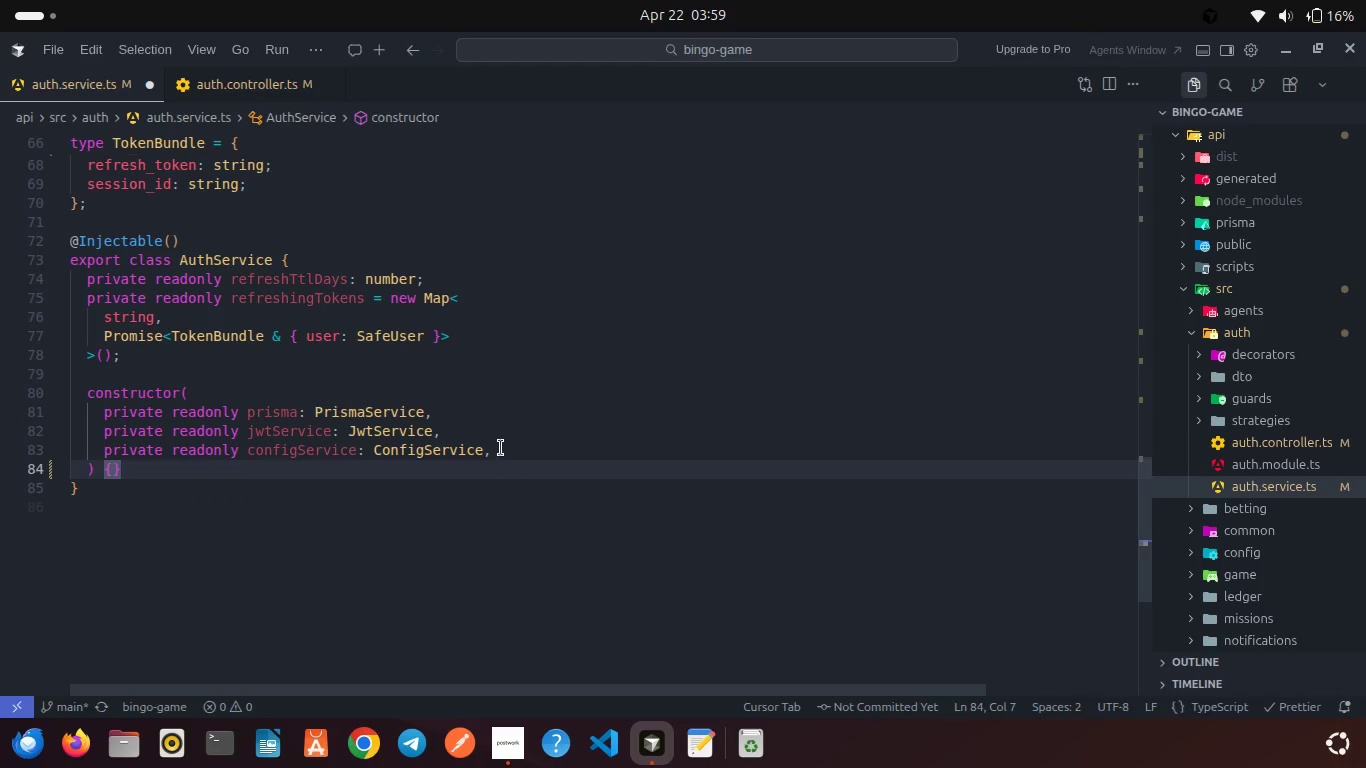 
left_click([501, 448])
 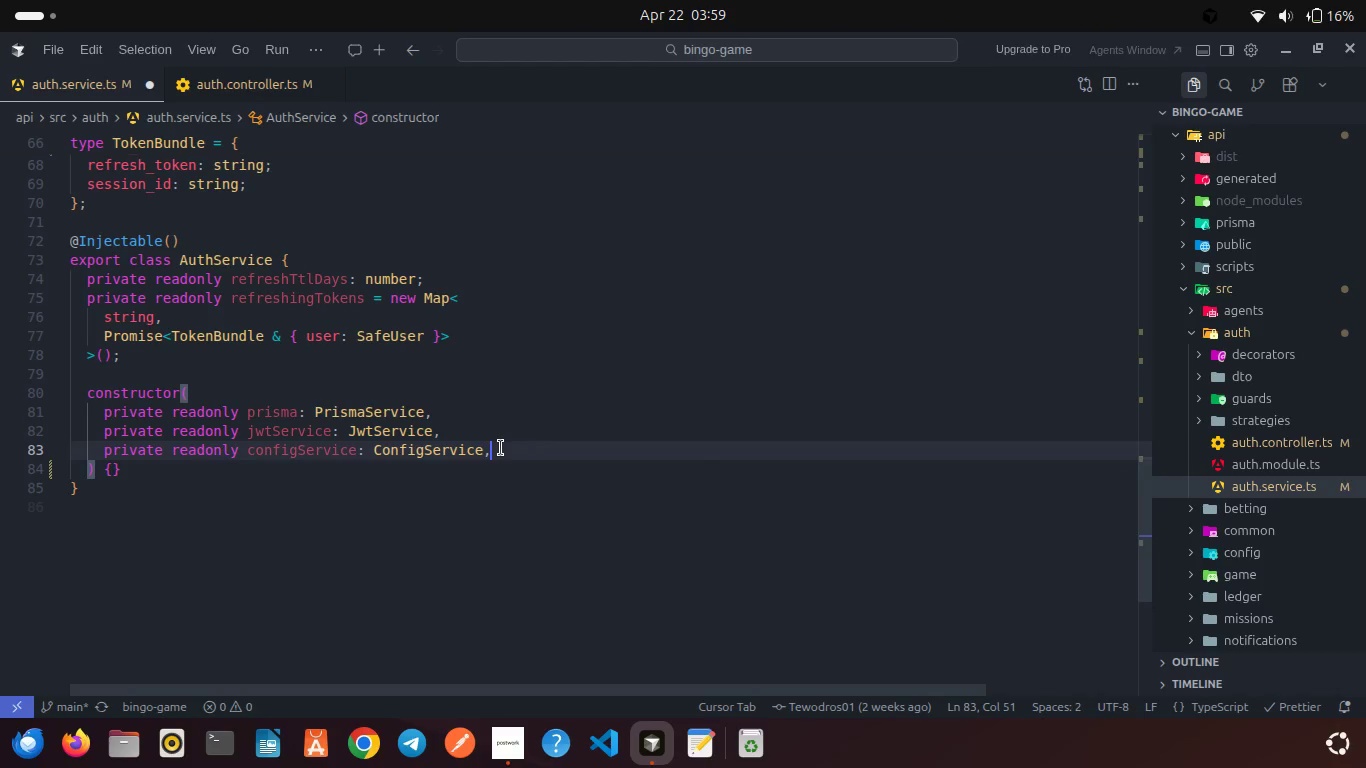 
key(Enter)
 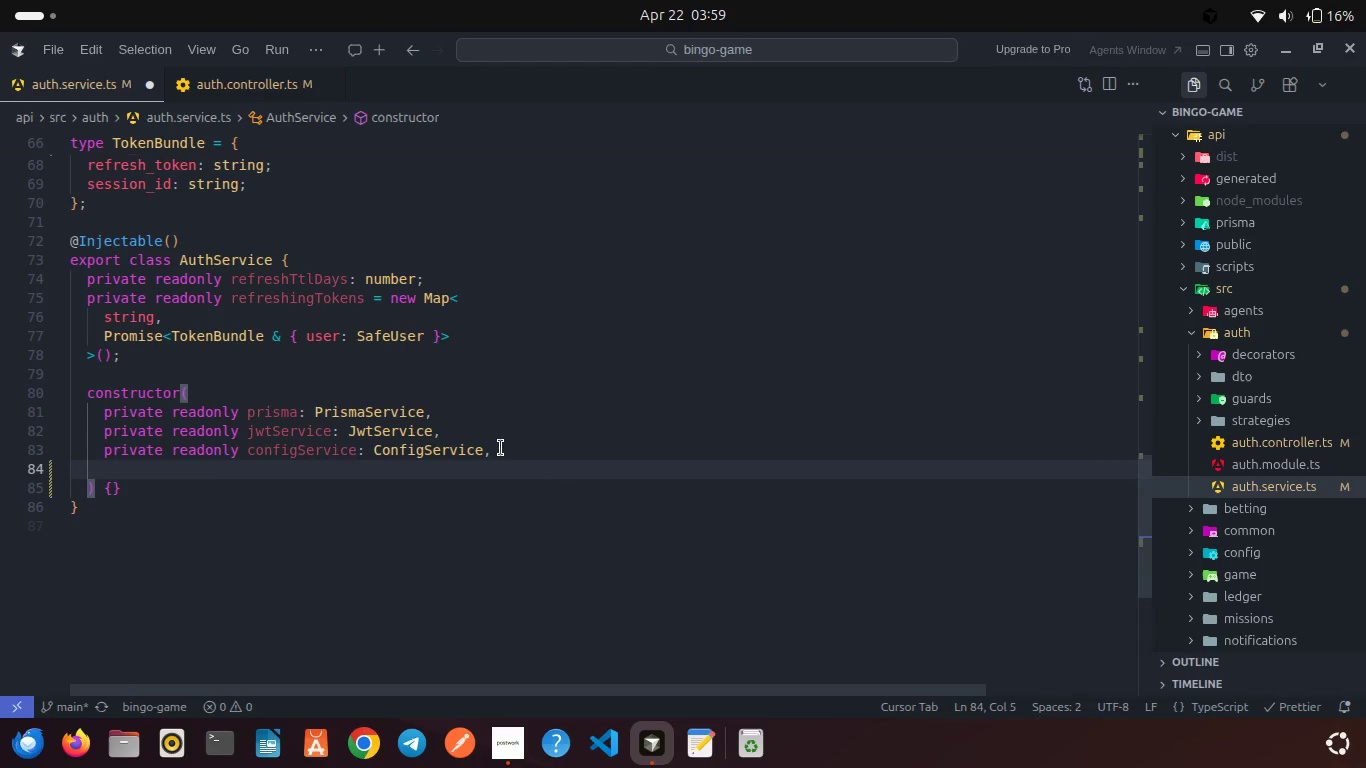 
type(private readonly telegramService: TelegramSer)
 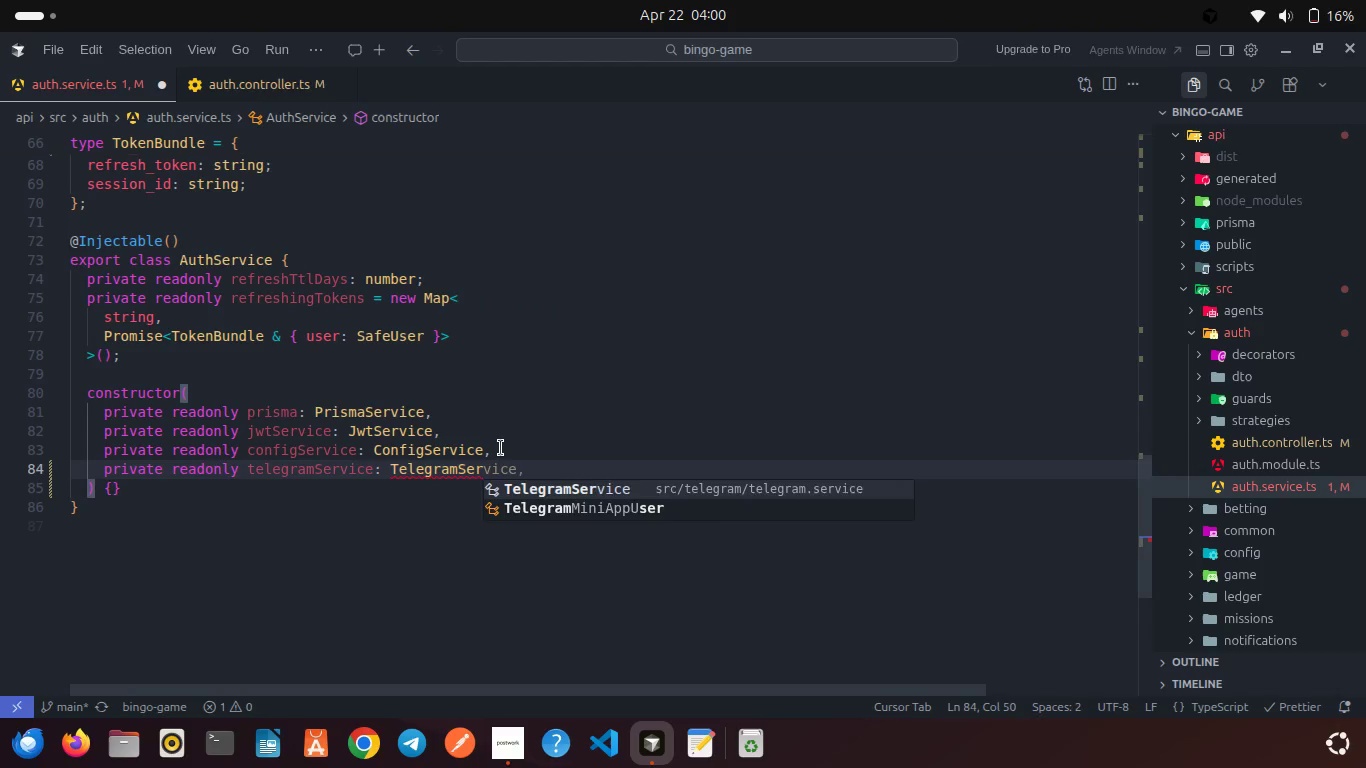 
key(Enter)
 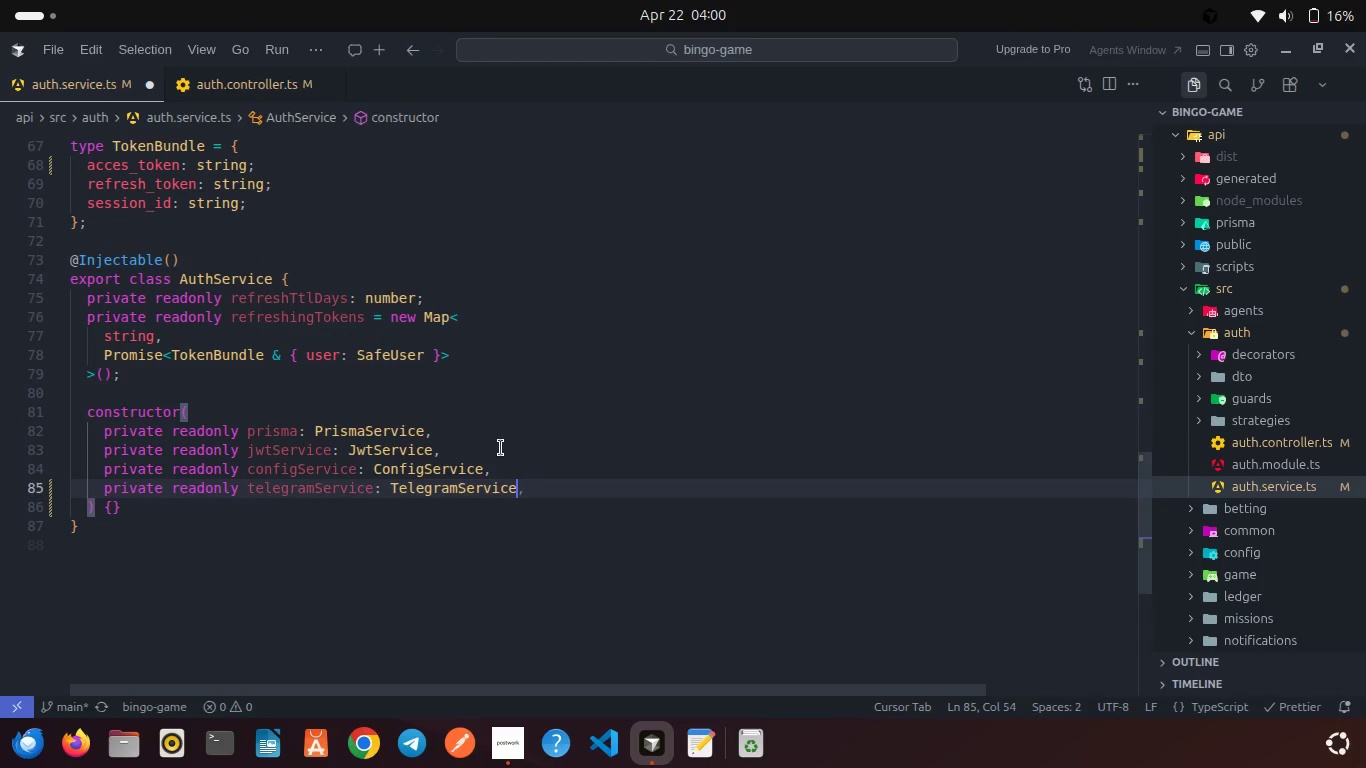 
scroll: coordinate [501, 448], scroll_direction: down, amount: 3.0
 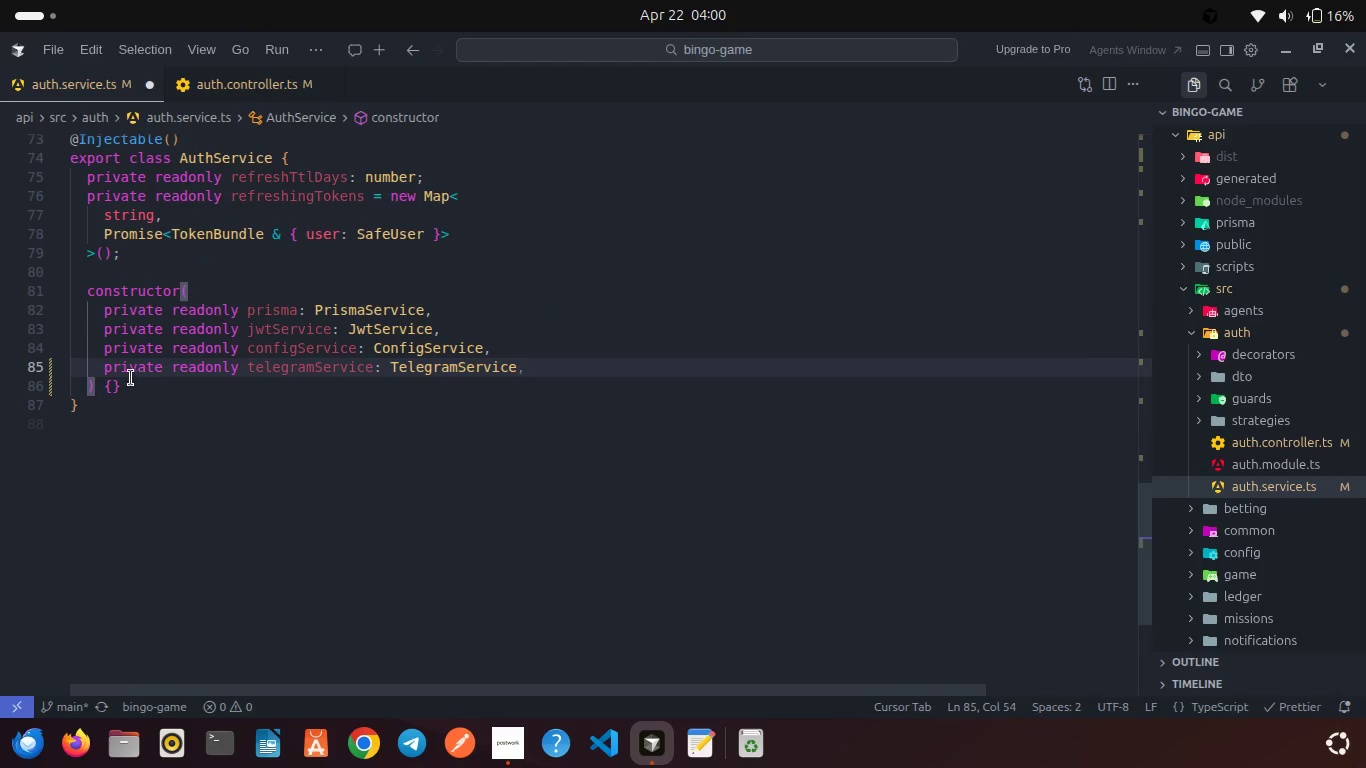 
left_click([114, 378])
 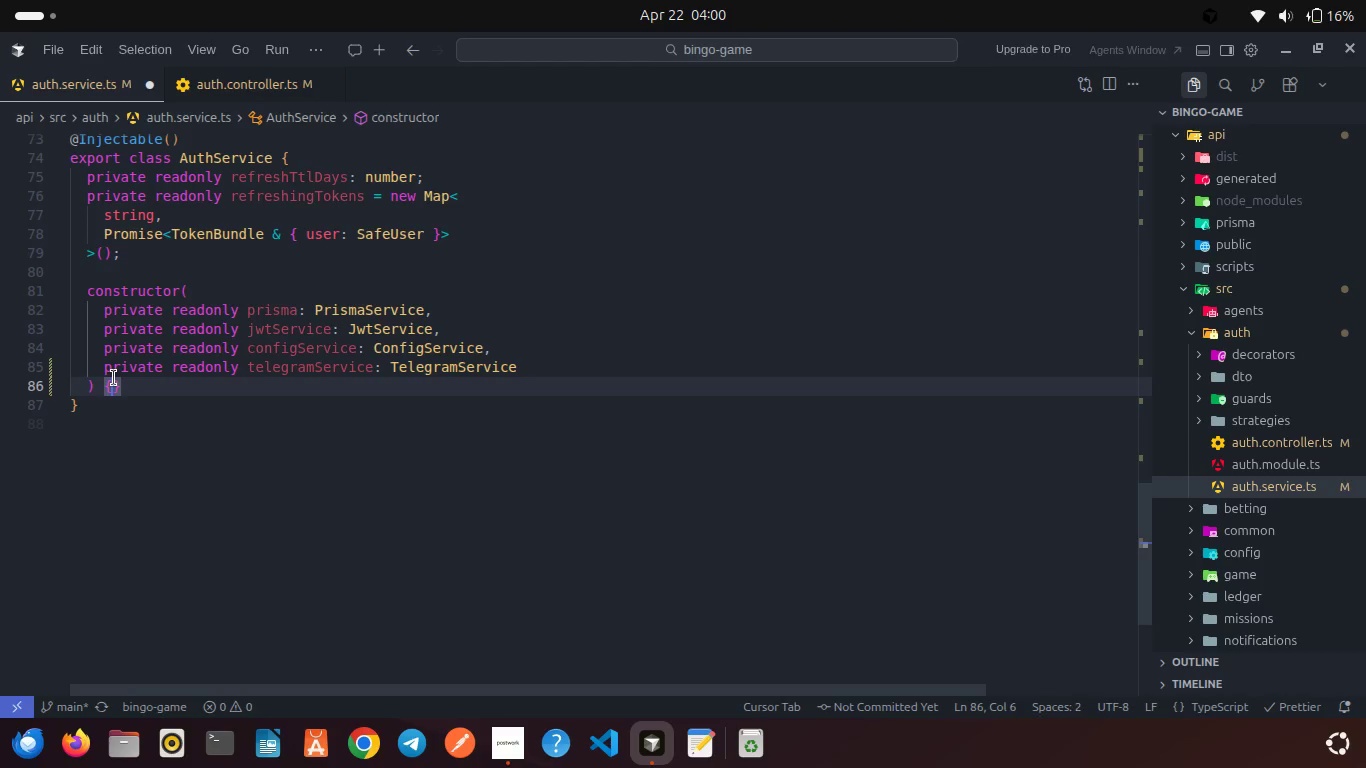 
key(Enter)
 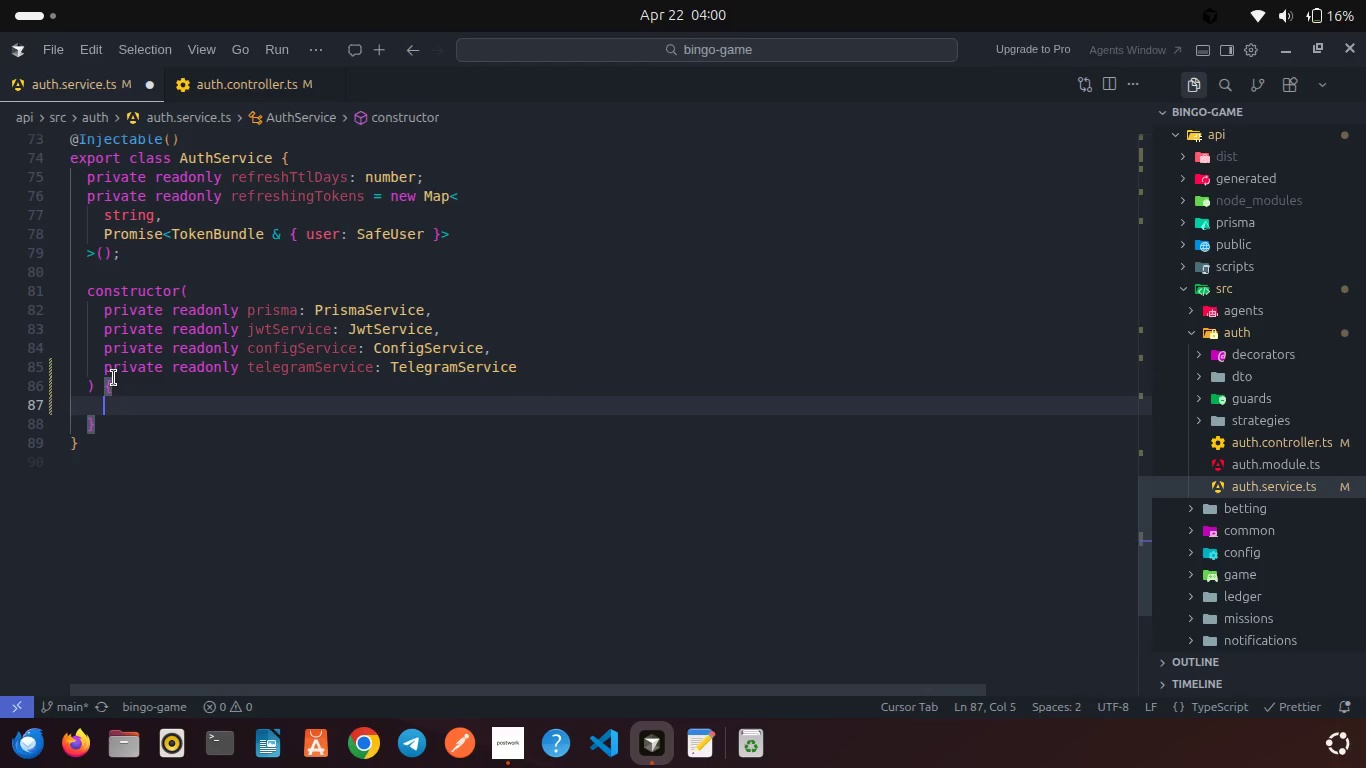 
type(this.r)
 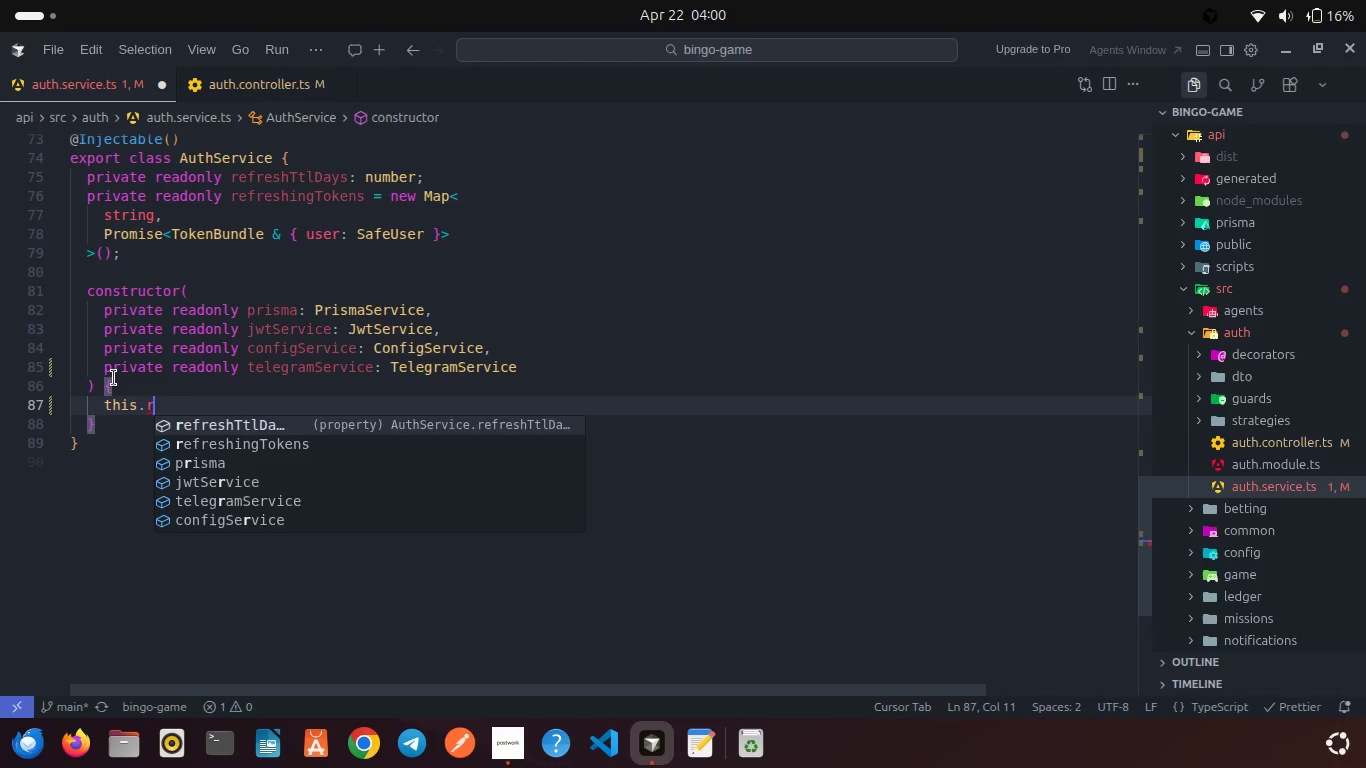 
key(Enter)
 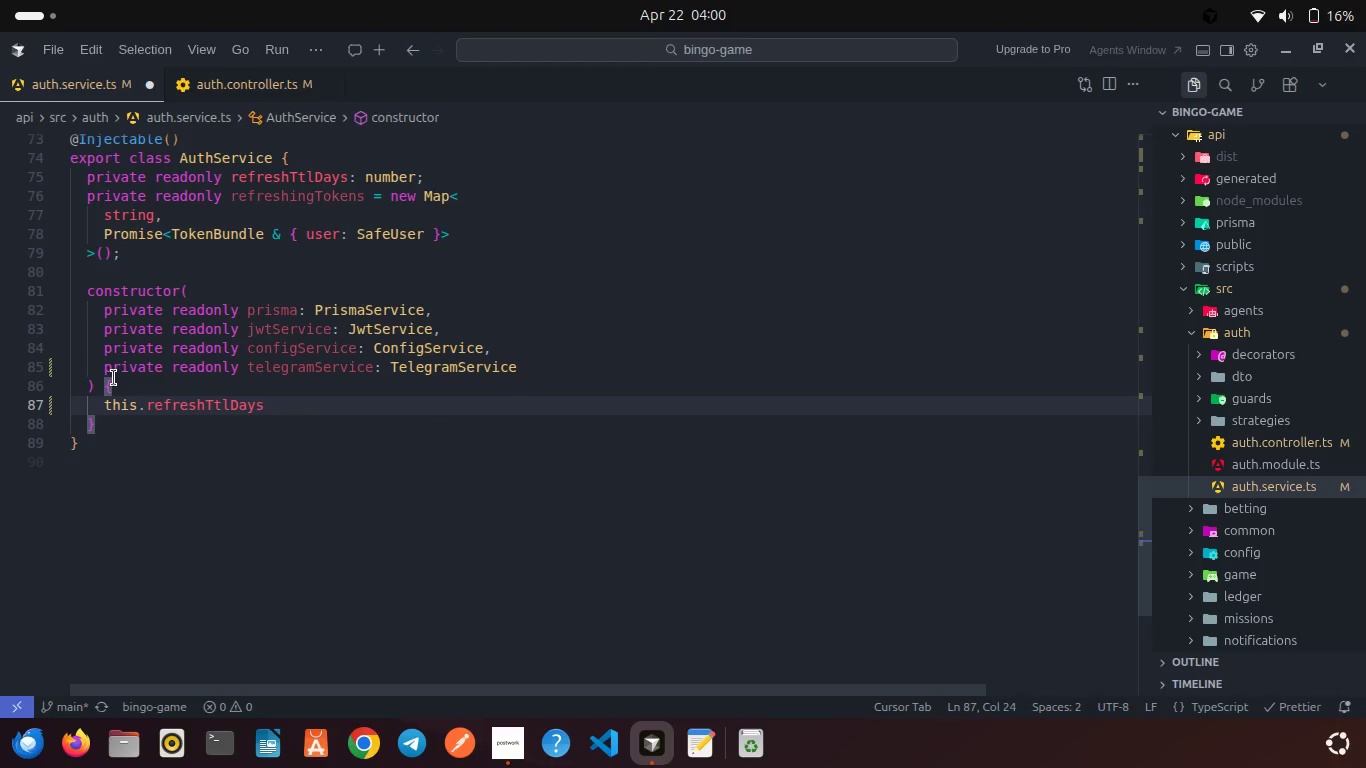 
type( = this.conf)
 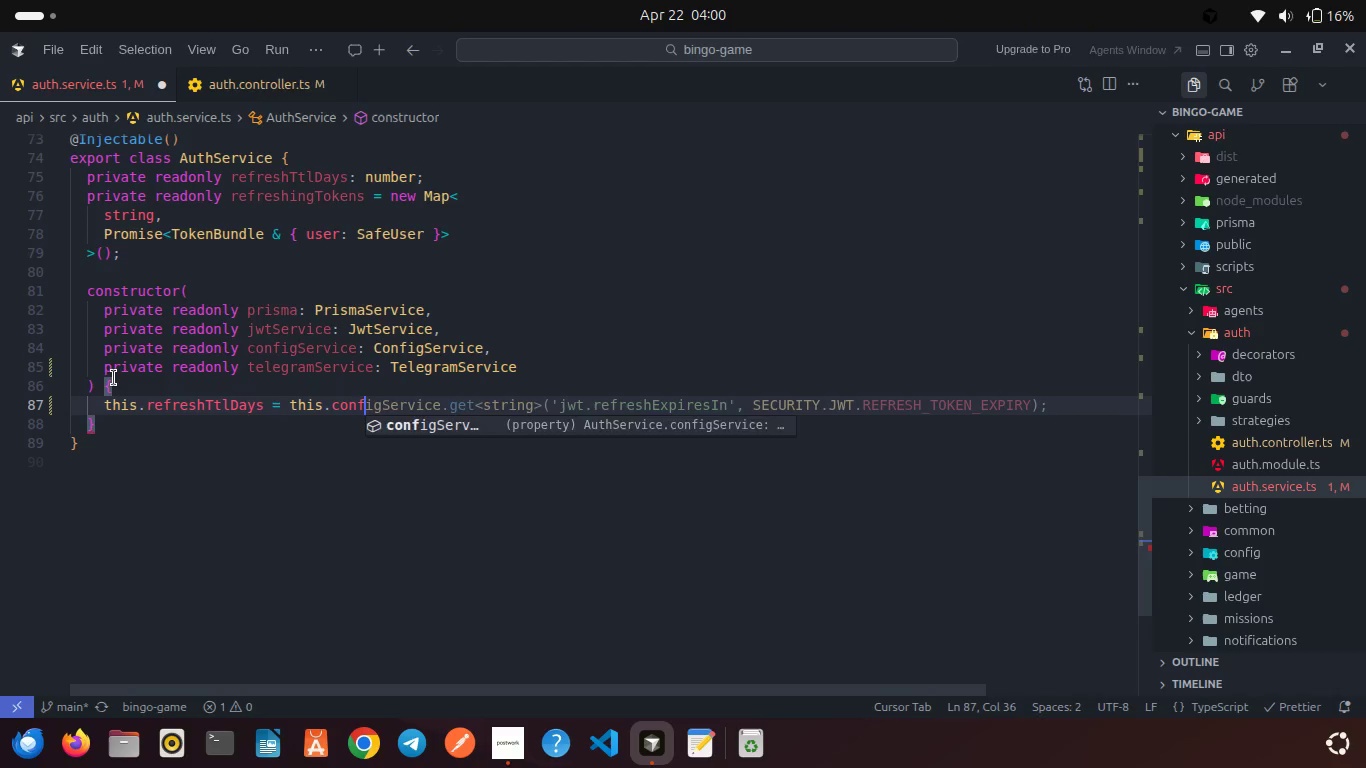 
key(Enter)
 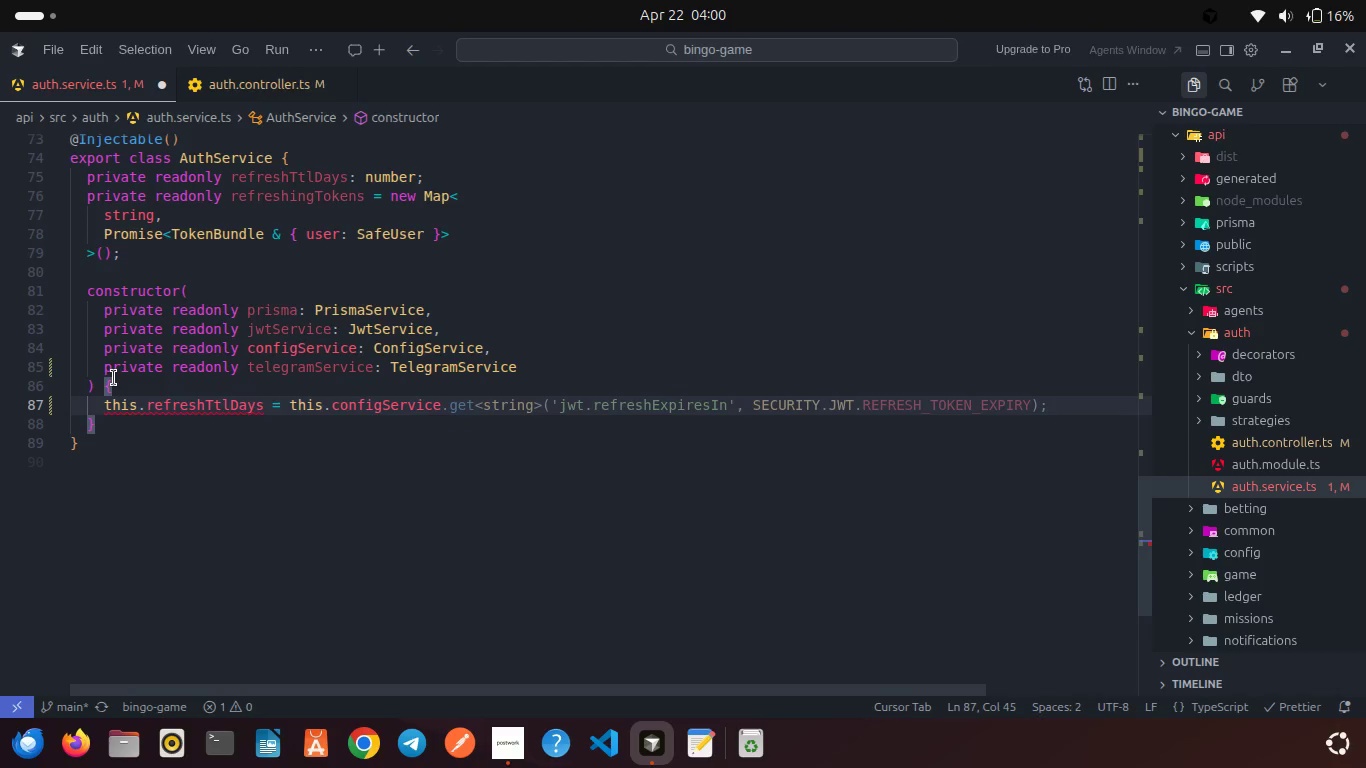 
type(.get<number>('REFRESH_TTL_DAY)
 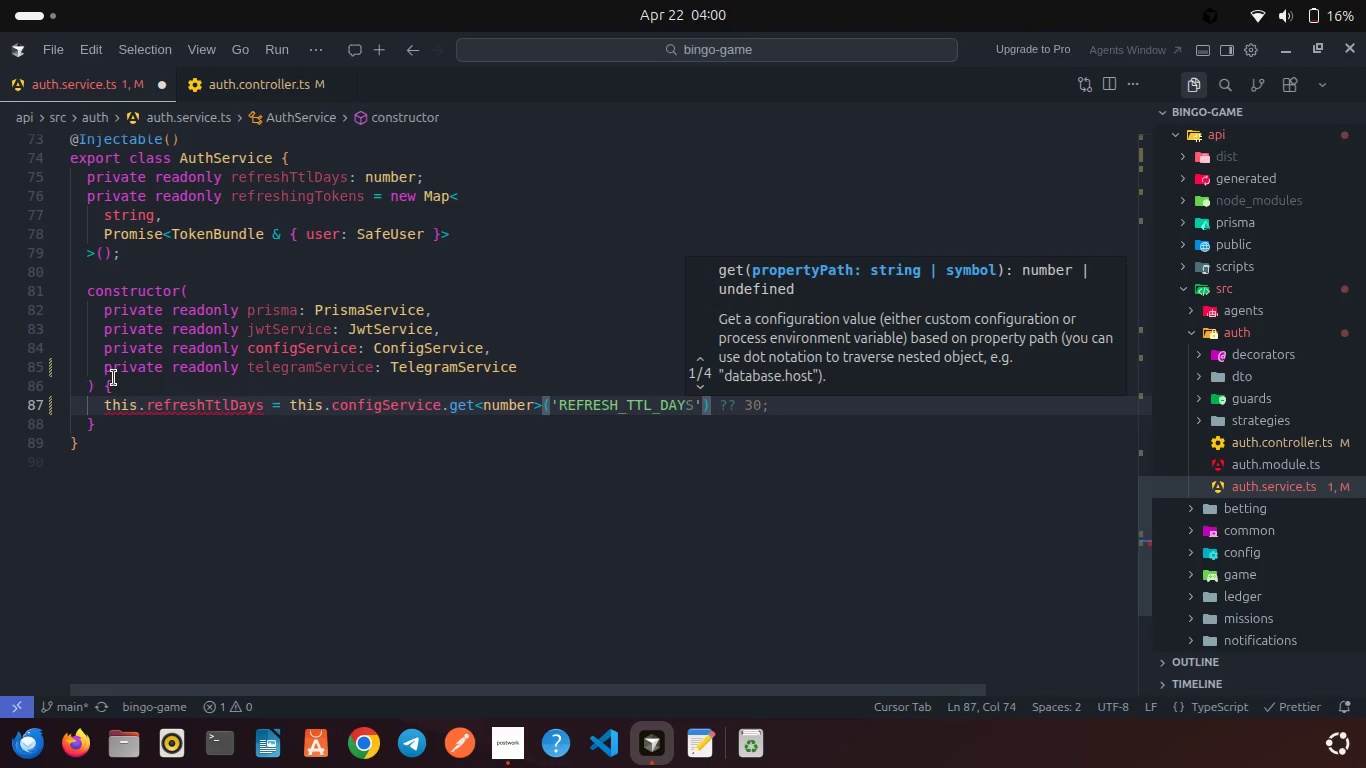 
key(S)
 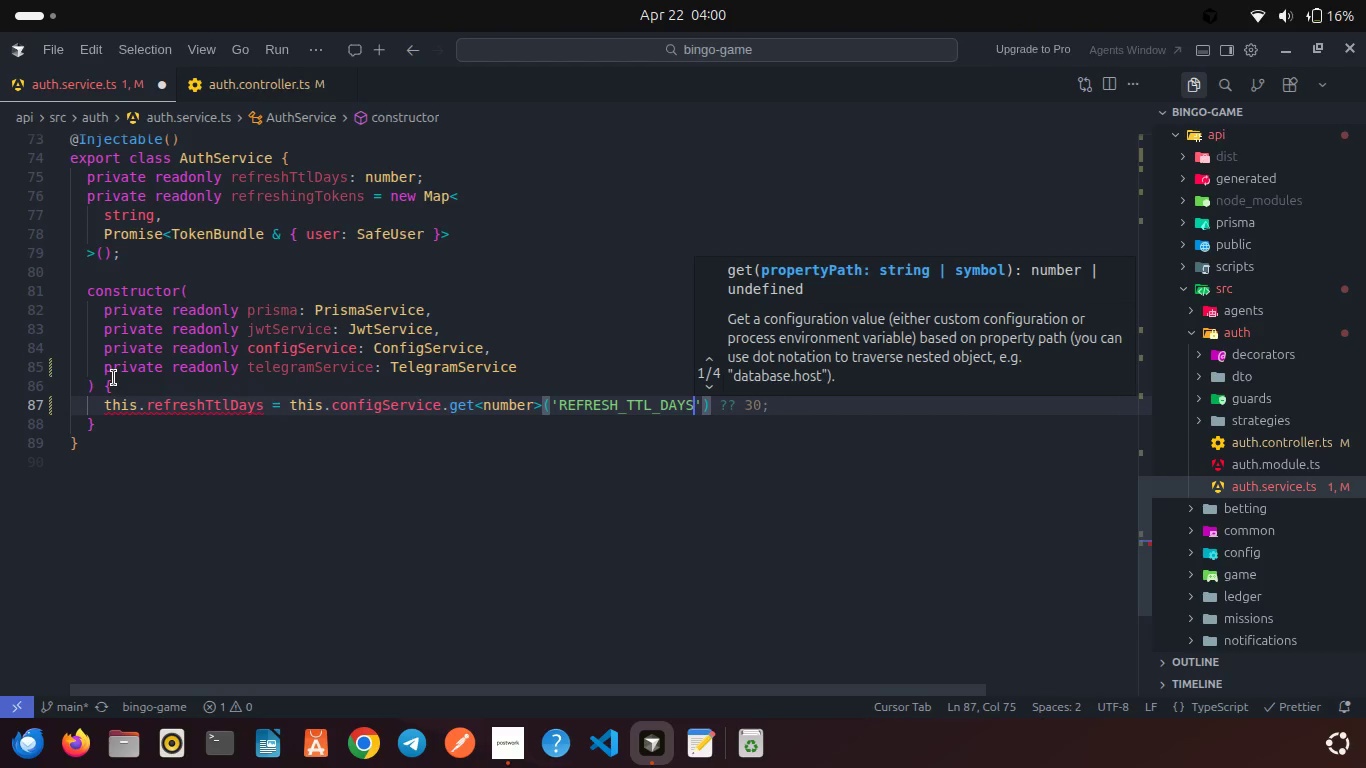 
key(ArrowRight)
 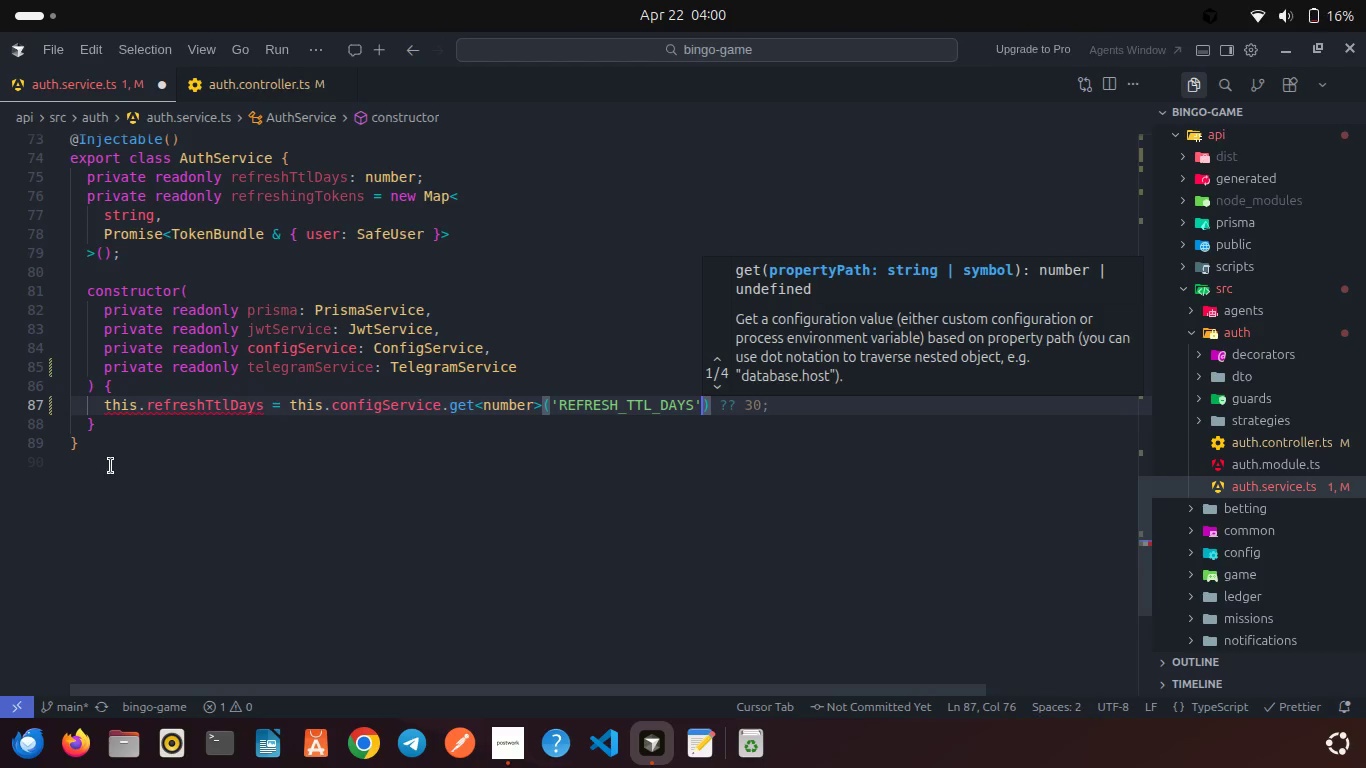 
left_click([226, 475])
 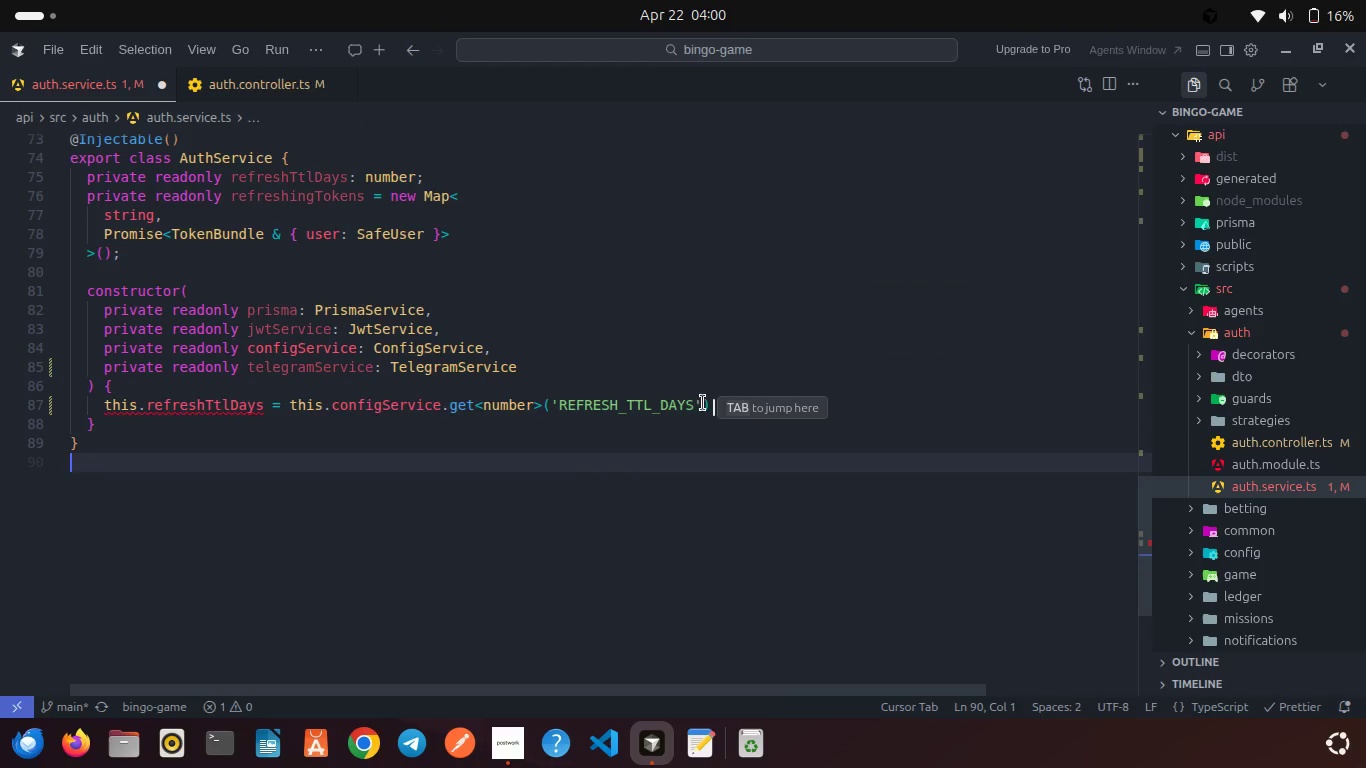 
left_click([707, 400])
 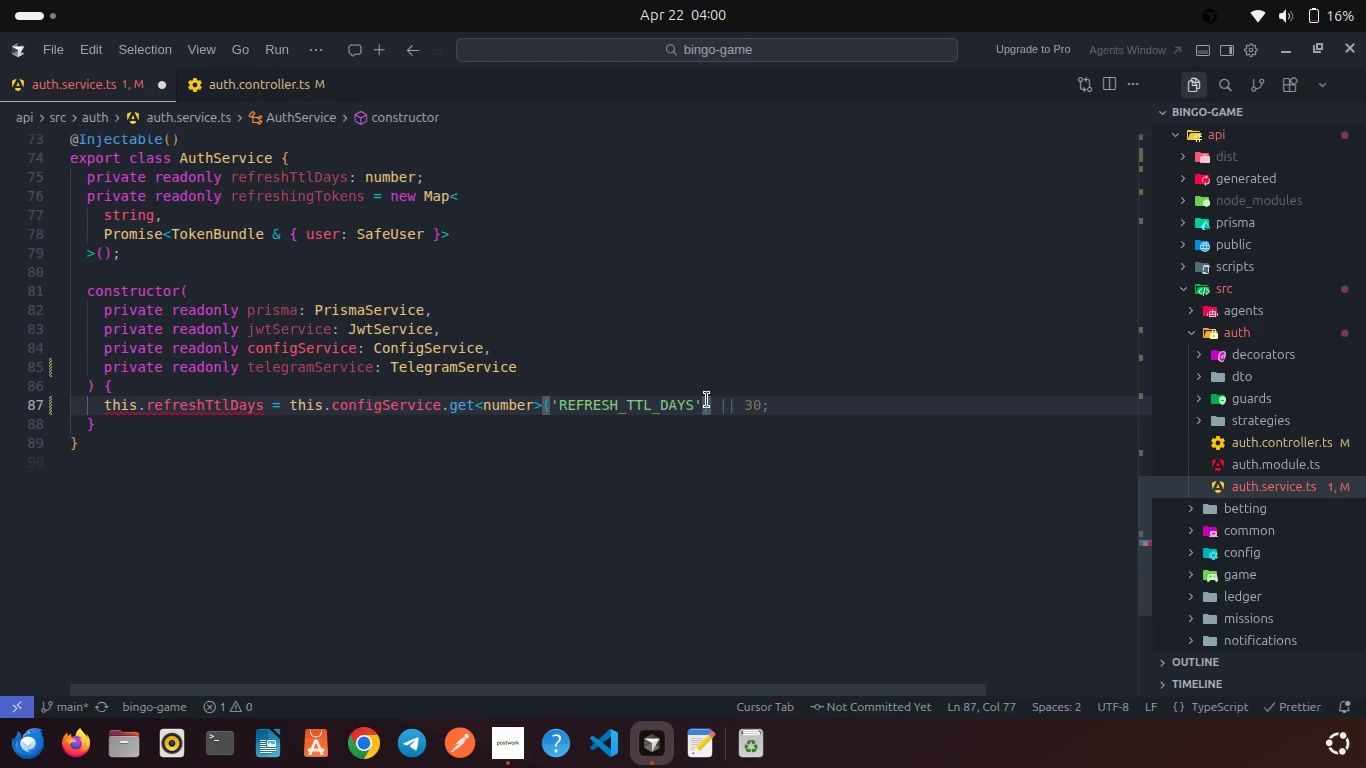 
type( ?? 30;)
 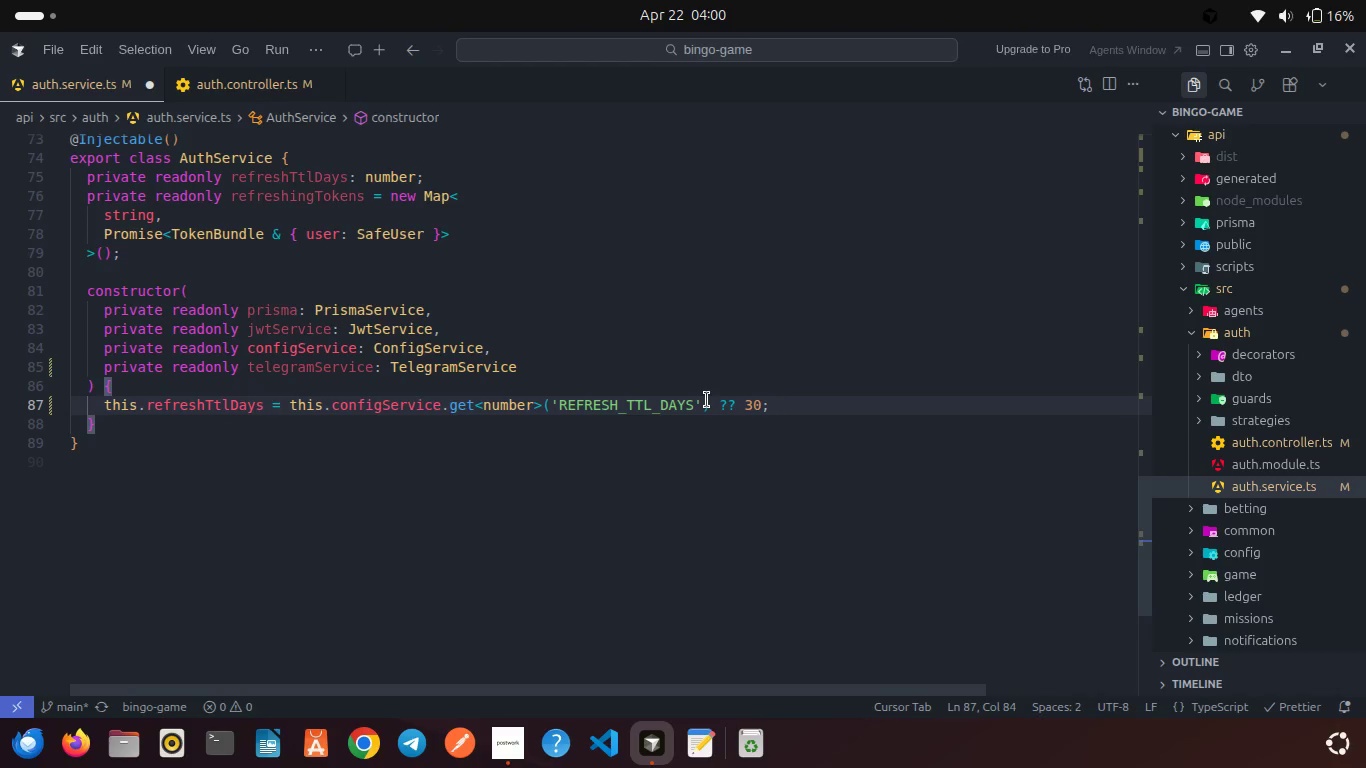 
key(Control+S)
 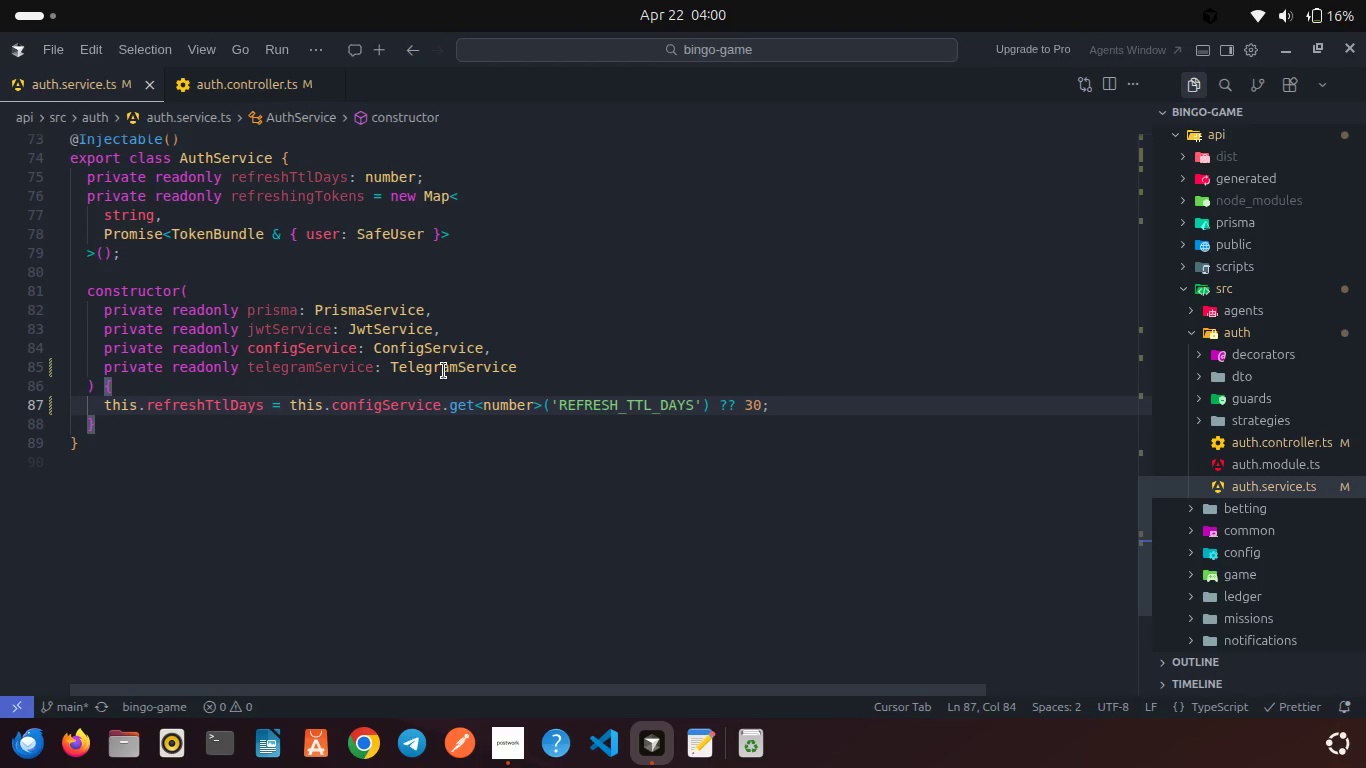 
scroll: coordinate [444, 371], scroll_direction: down, amount: 1.0
 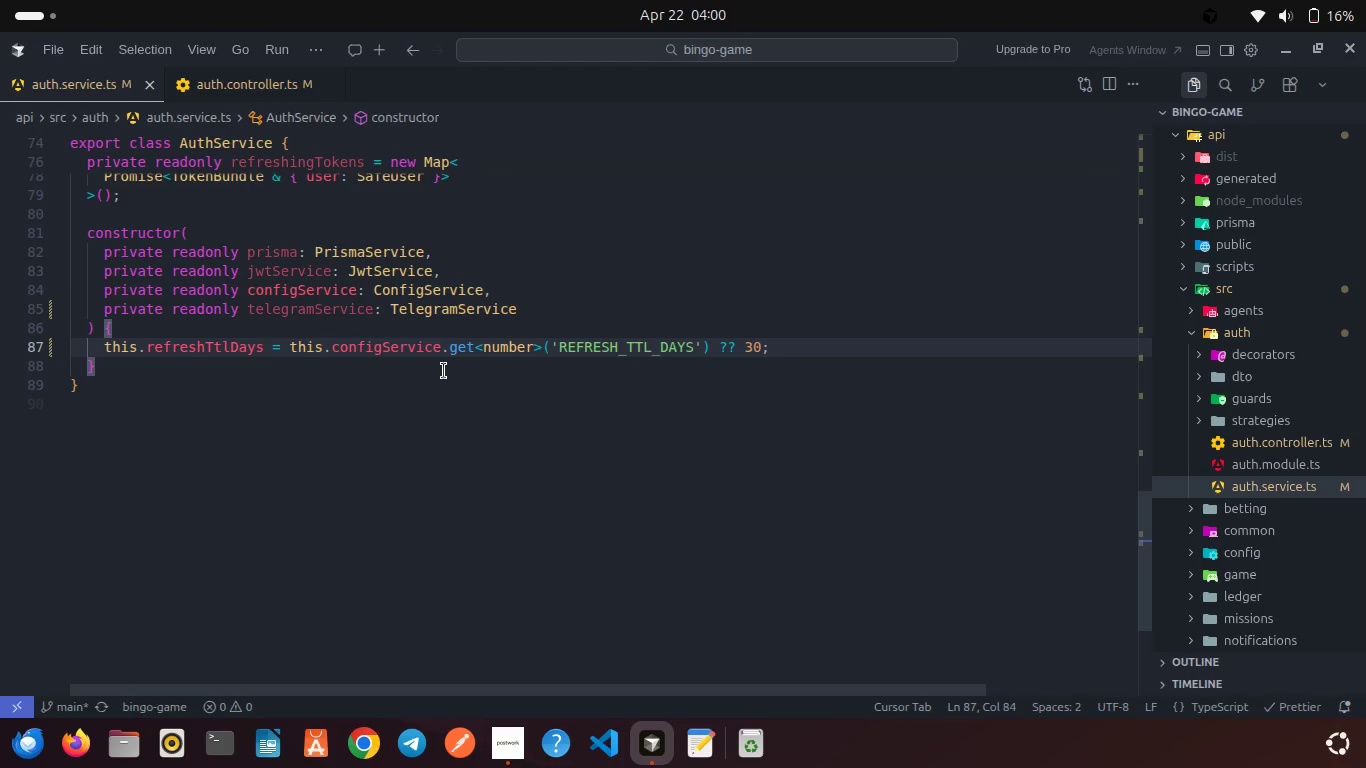 
left_click([515, 741])